 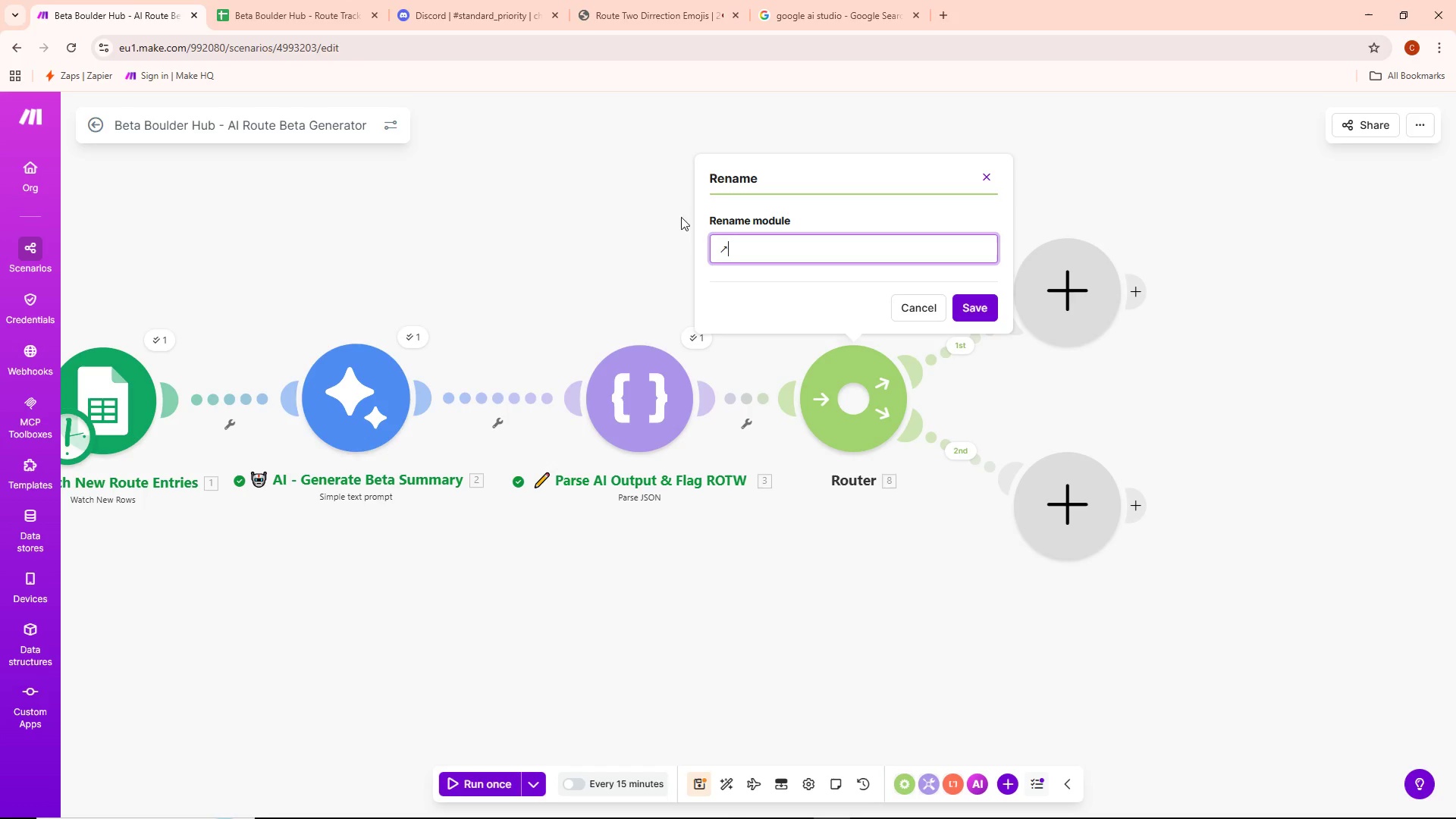 
key(Control+ControlLeft)
 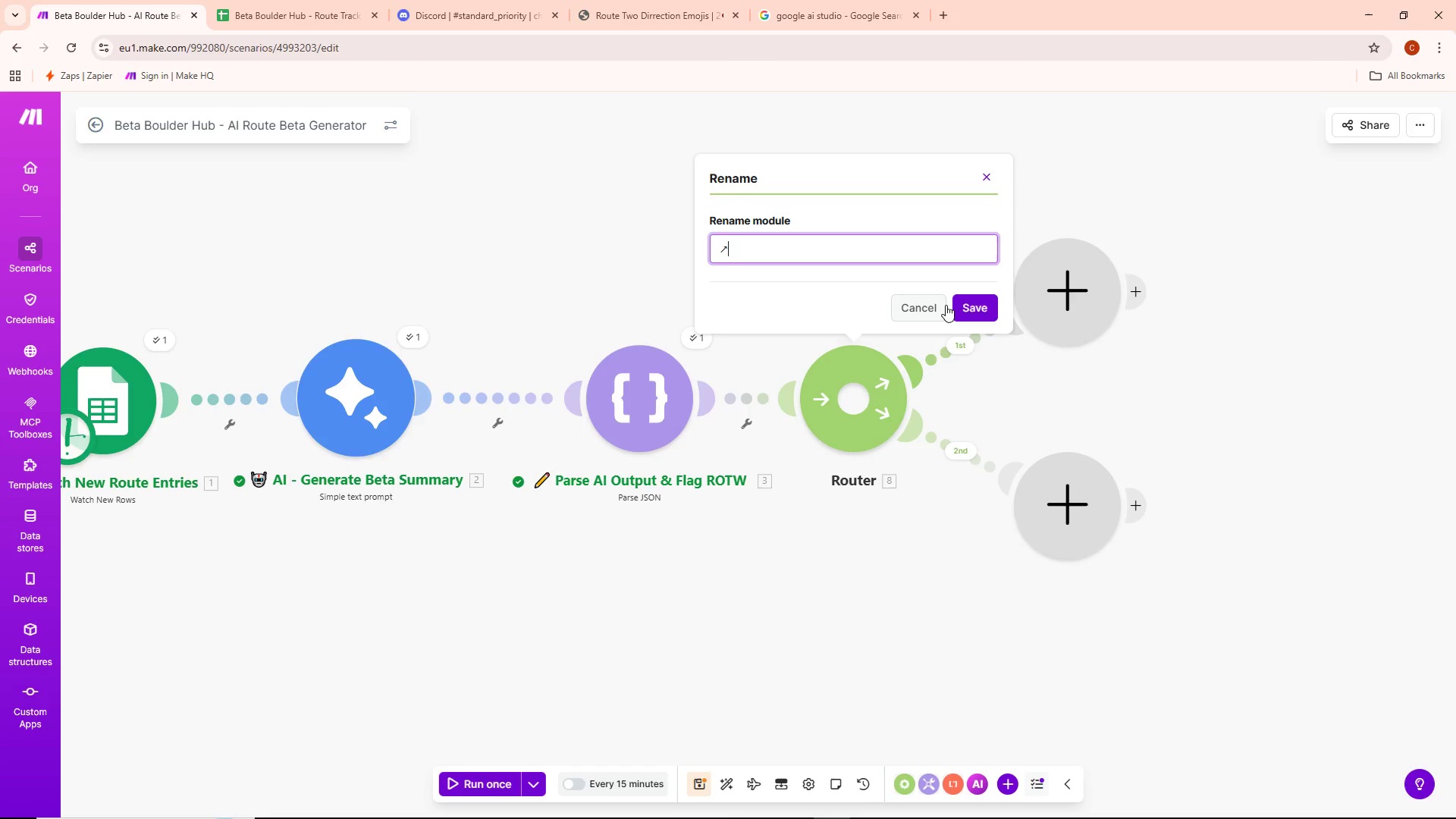 
key(Control+V)
 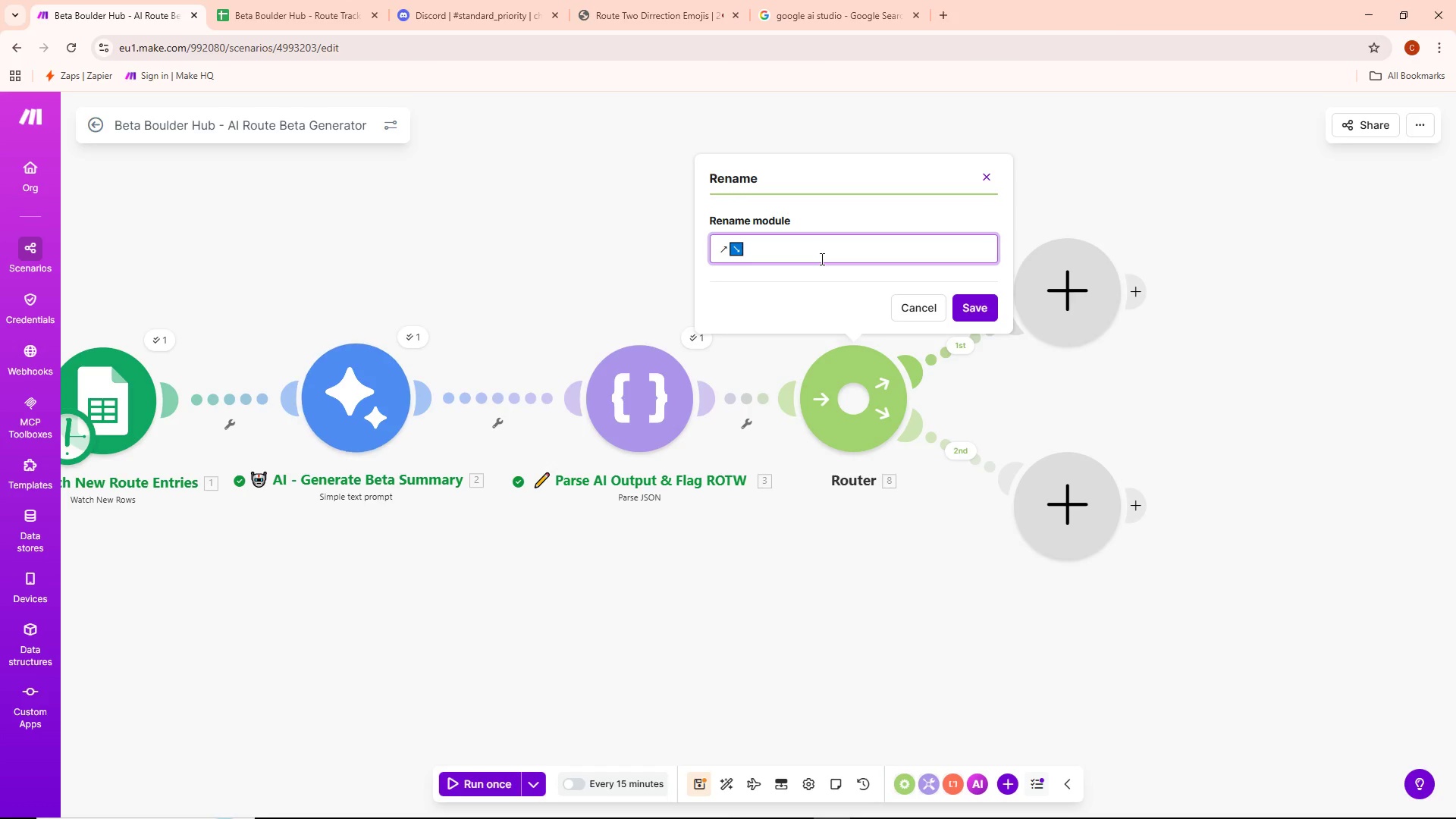 
double_click([820, 249])
 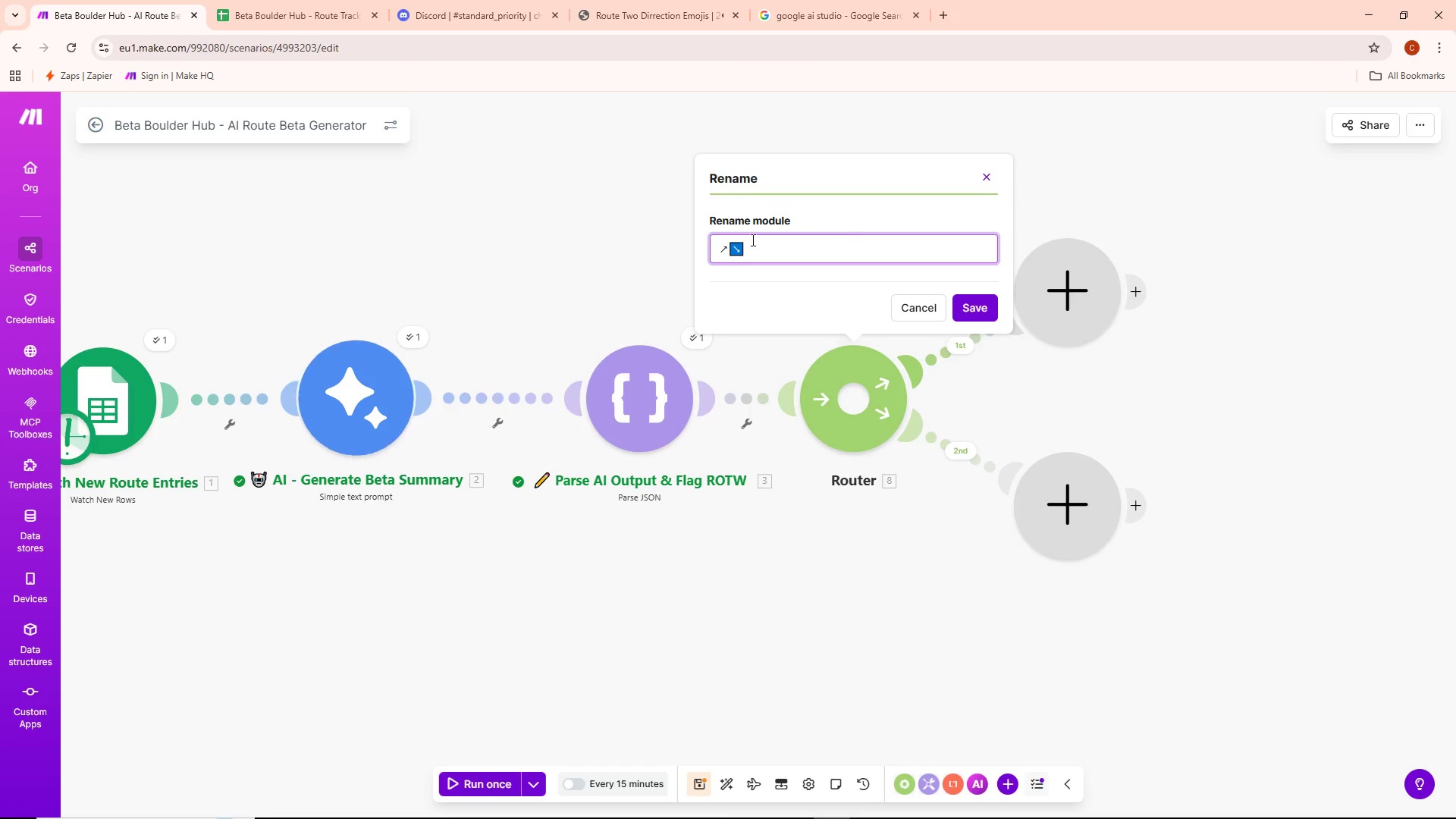 
left_click([698, 240])
 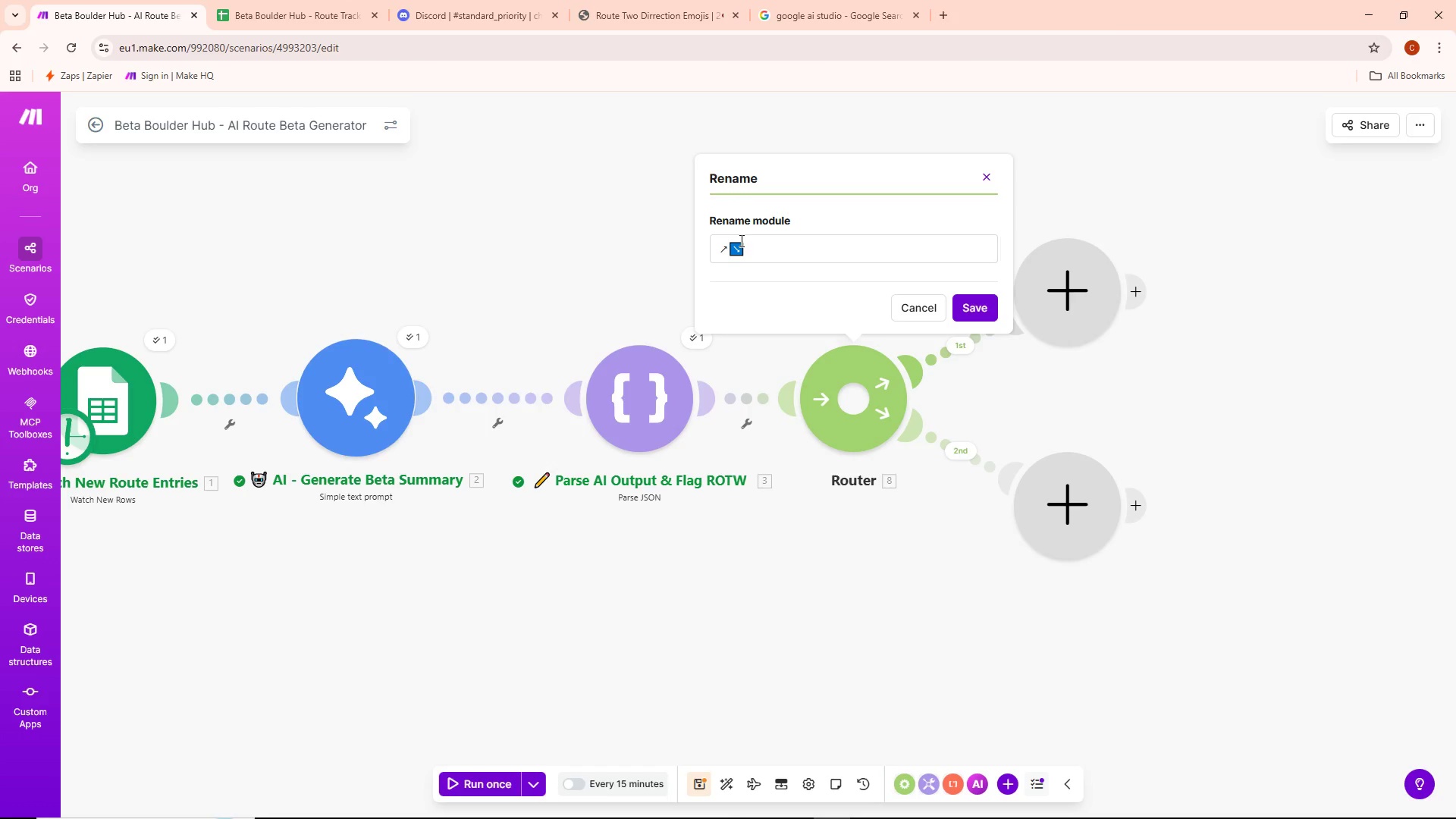 
left_click([742, 240])
 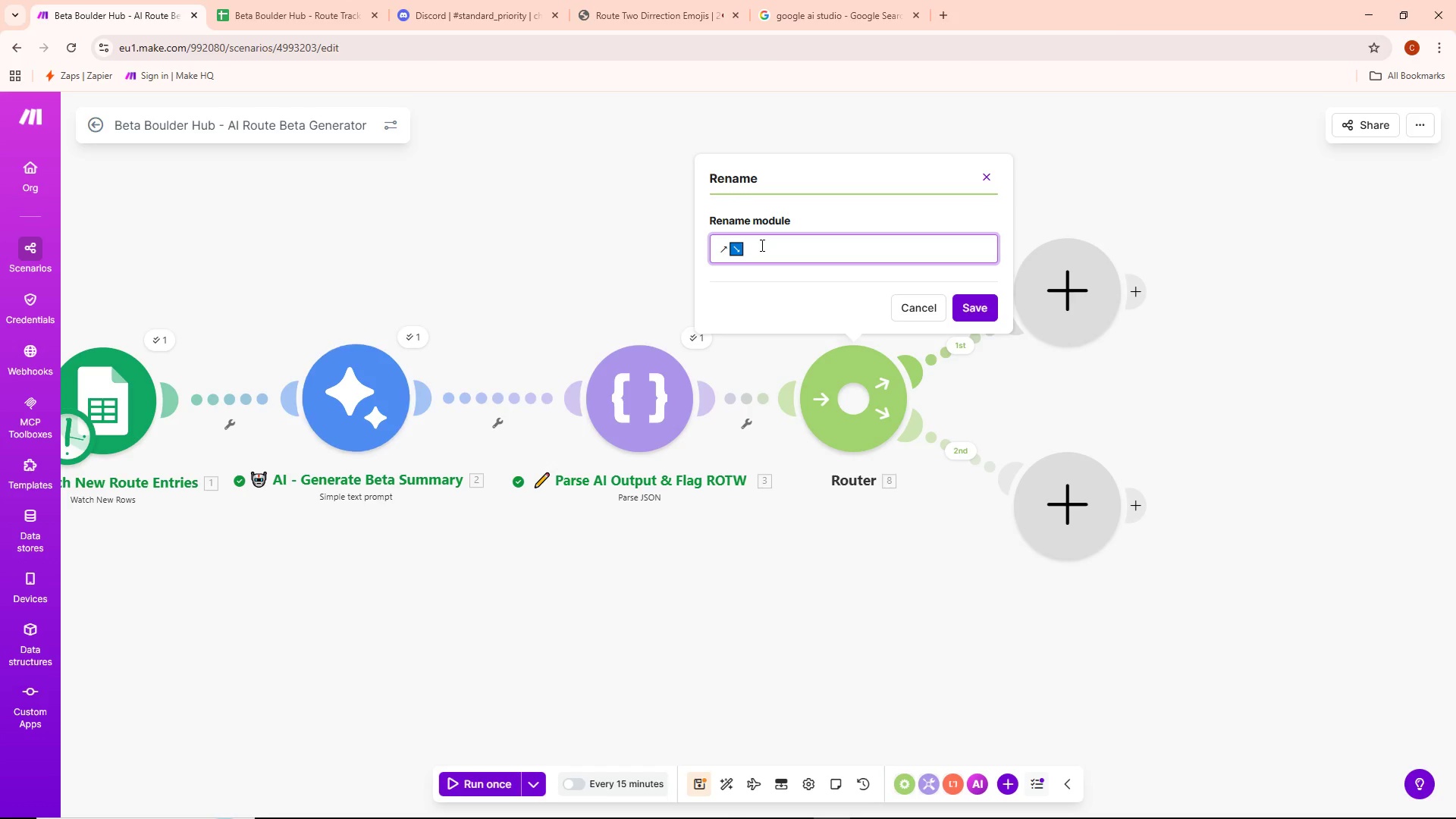 
key(Backspace)
 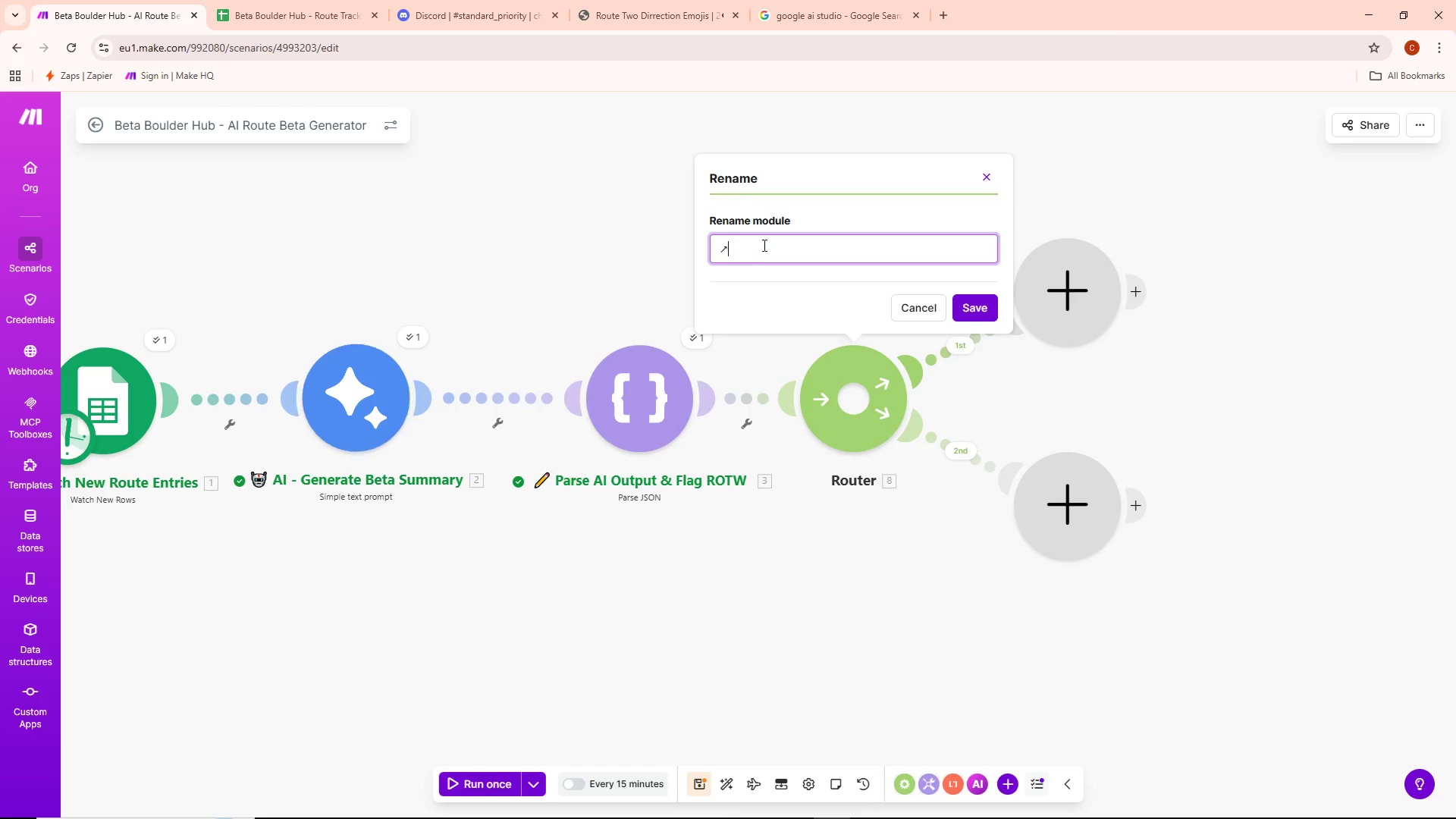 
key(Backspace)
 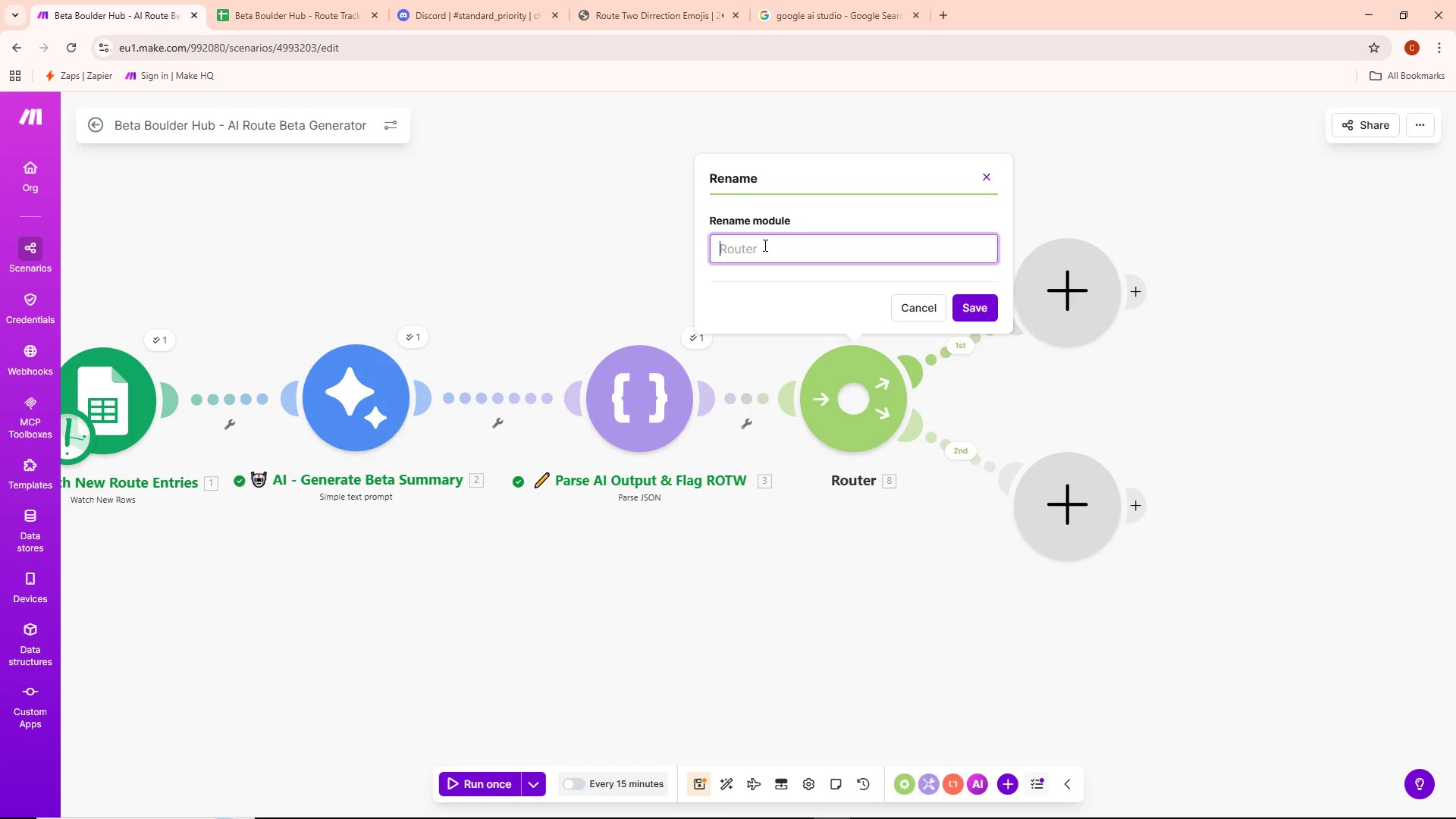 
key(Backspace)
 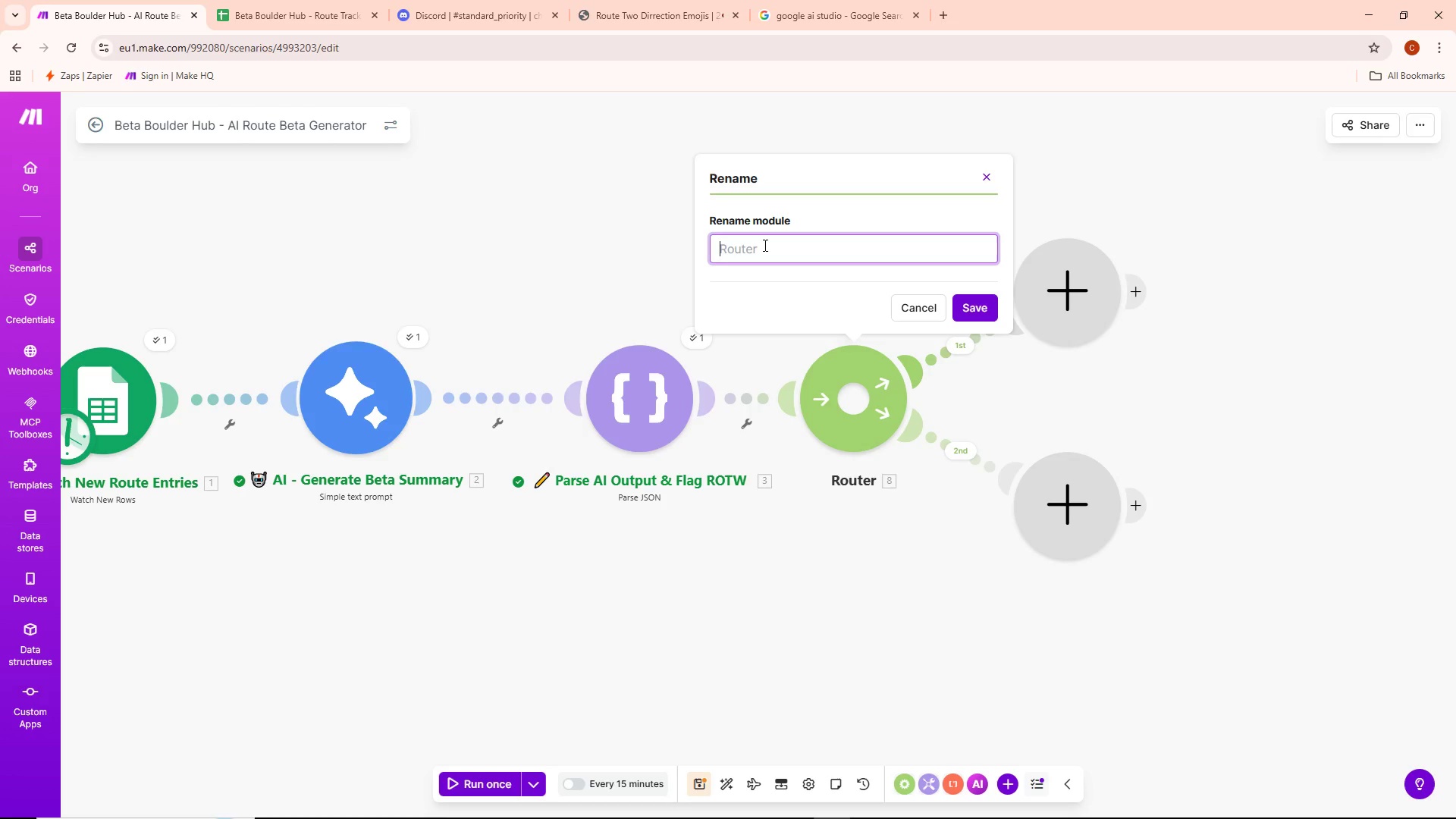 
type(Discord - )
 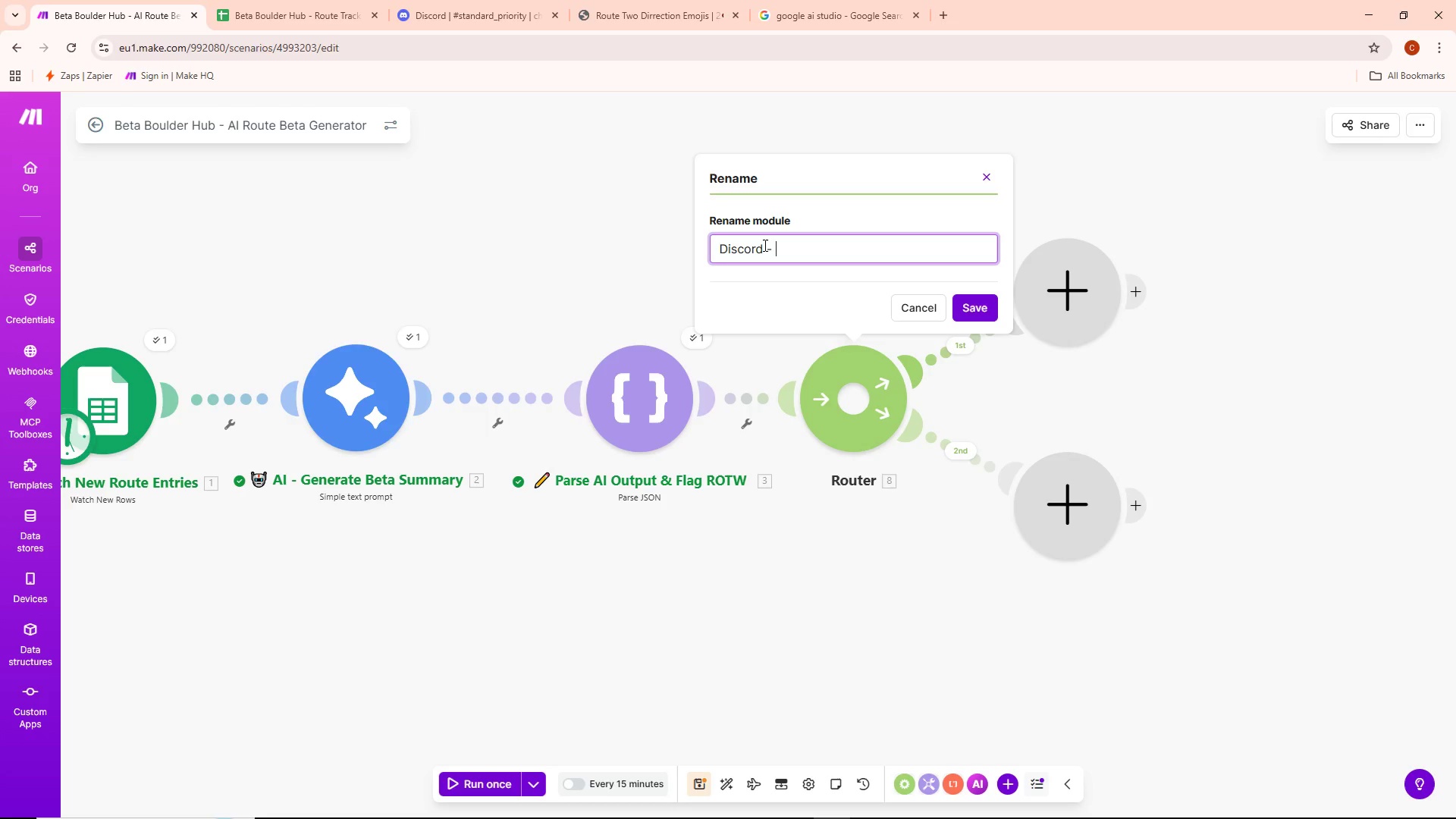 
key(Control+ControlLeft)
 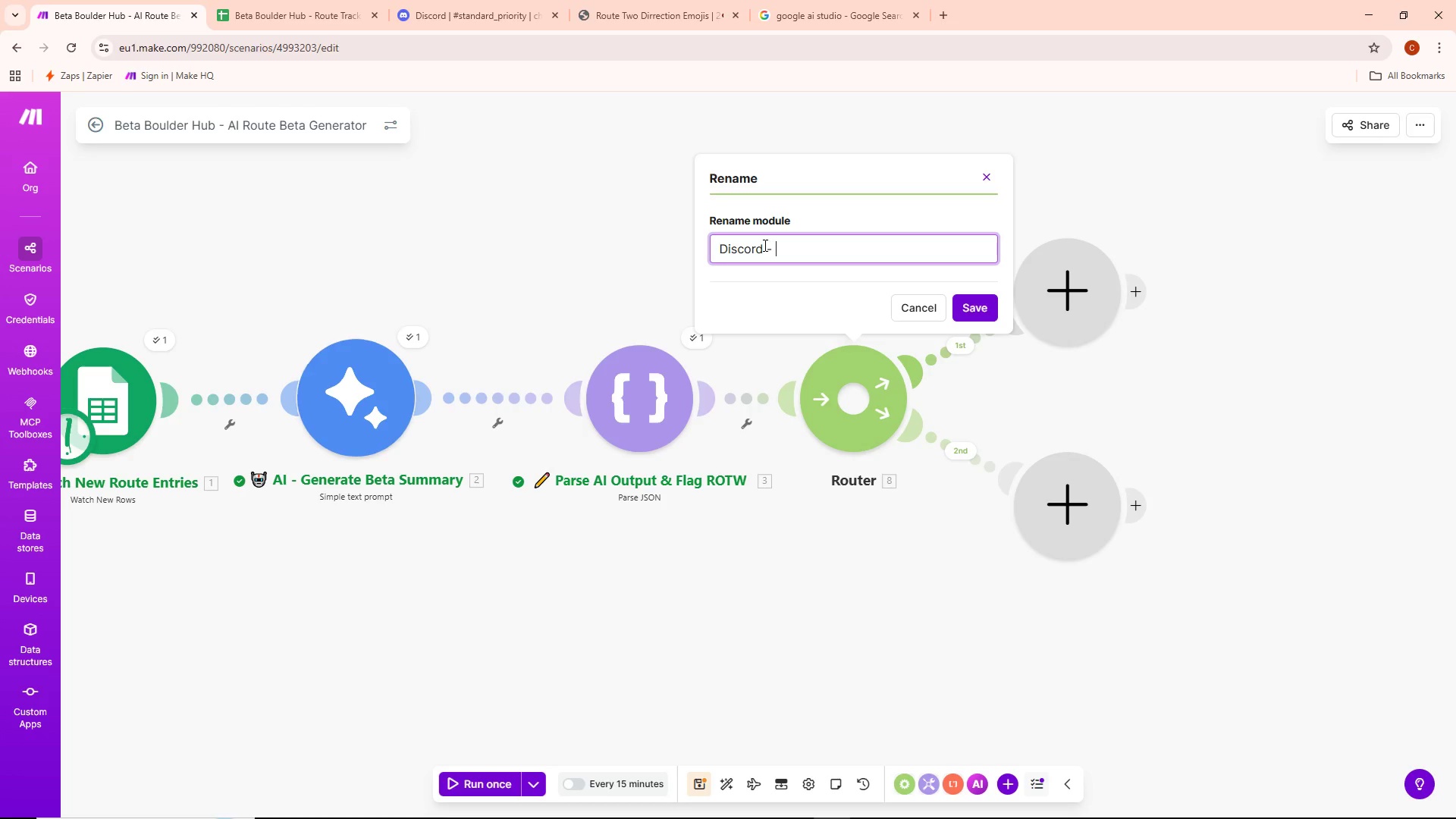 
key(Control+Backspace)
 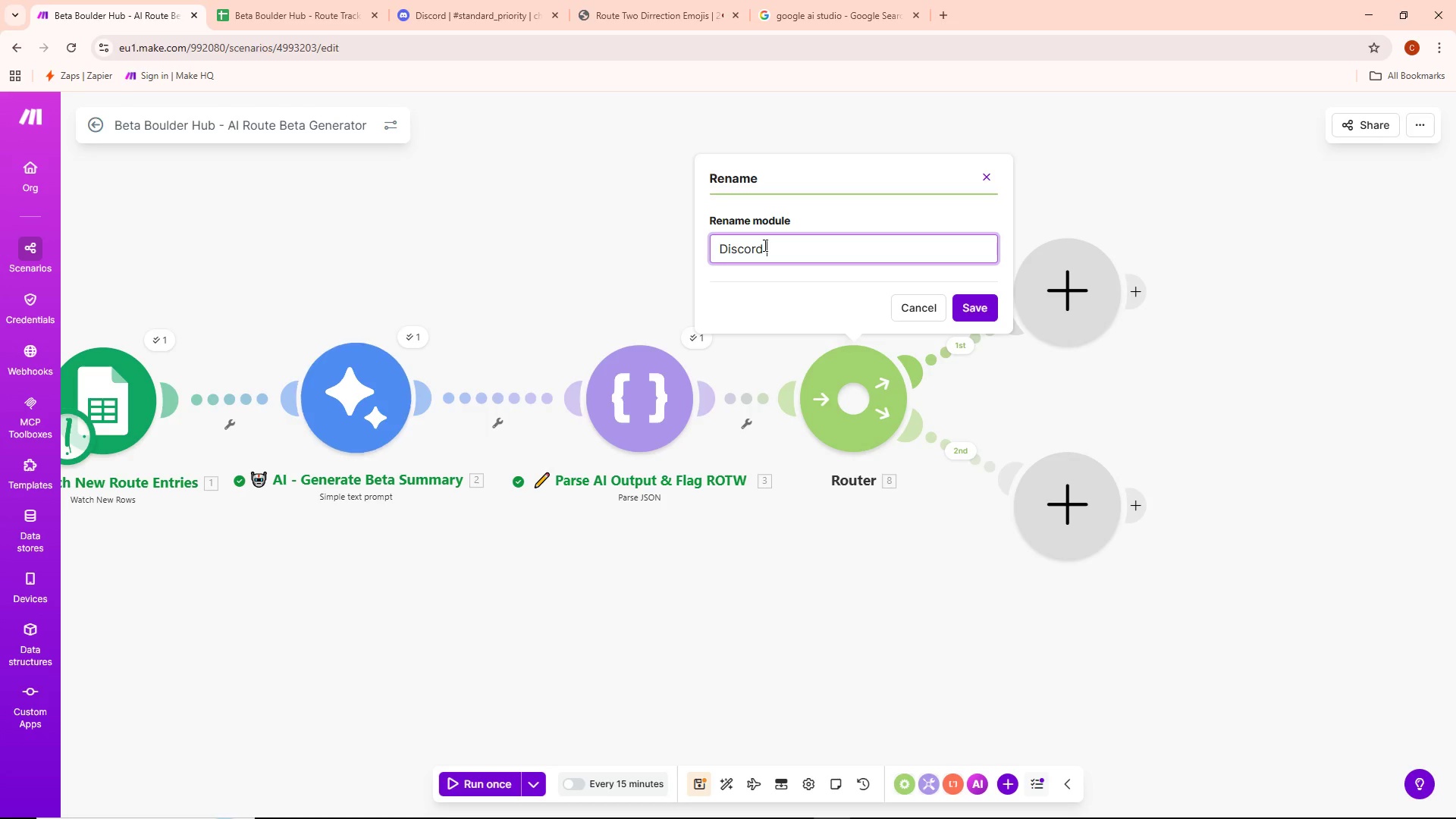 
key(Control+ControlLeft)
 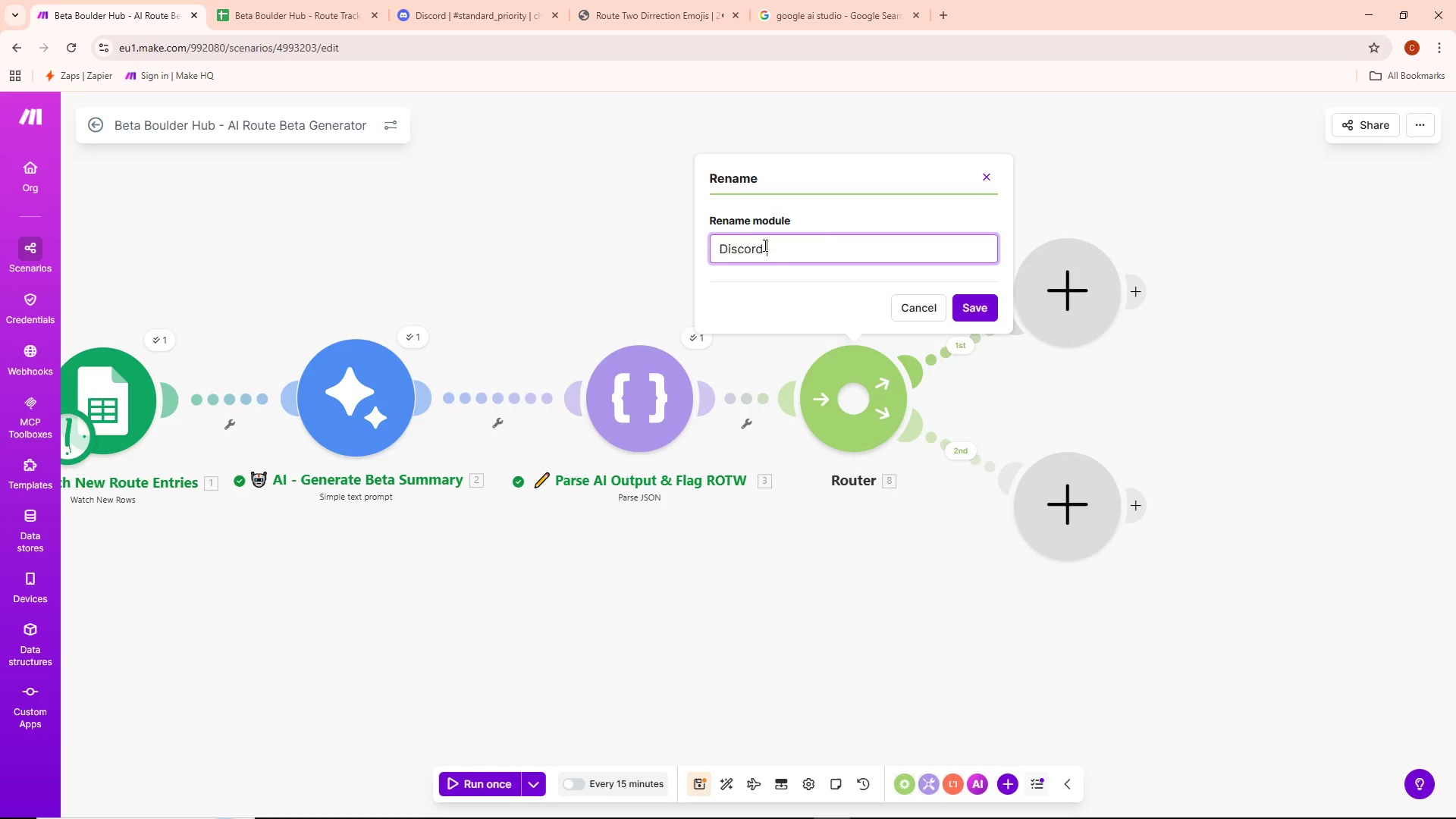 
key(Control+Backspace)
 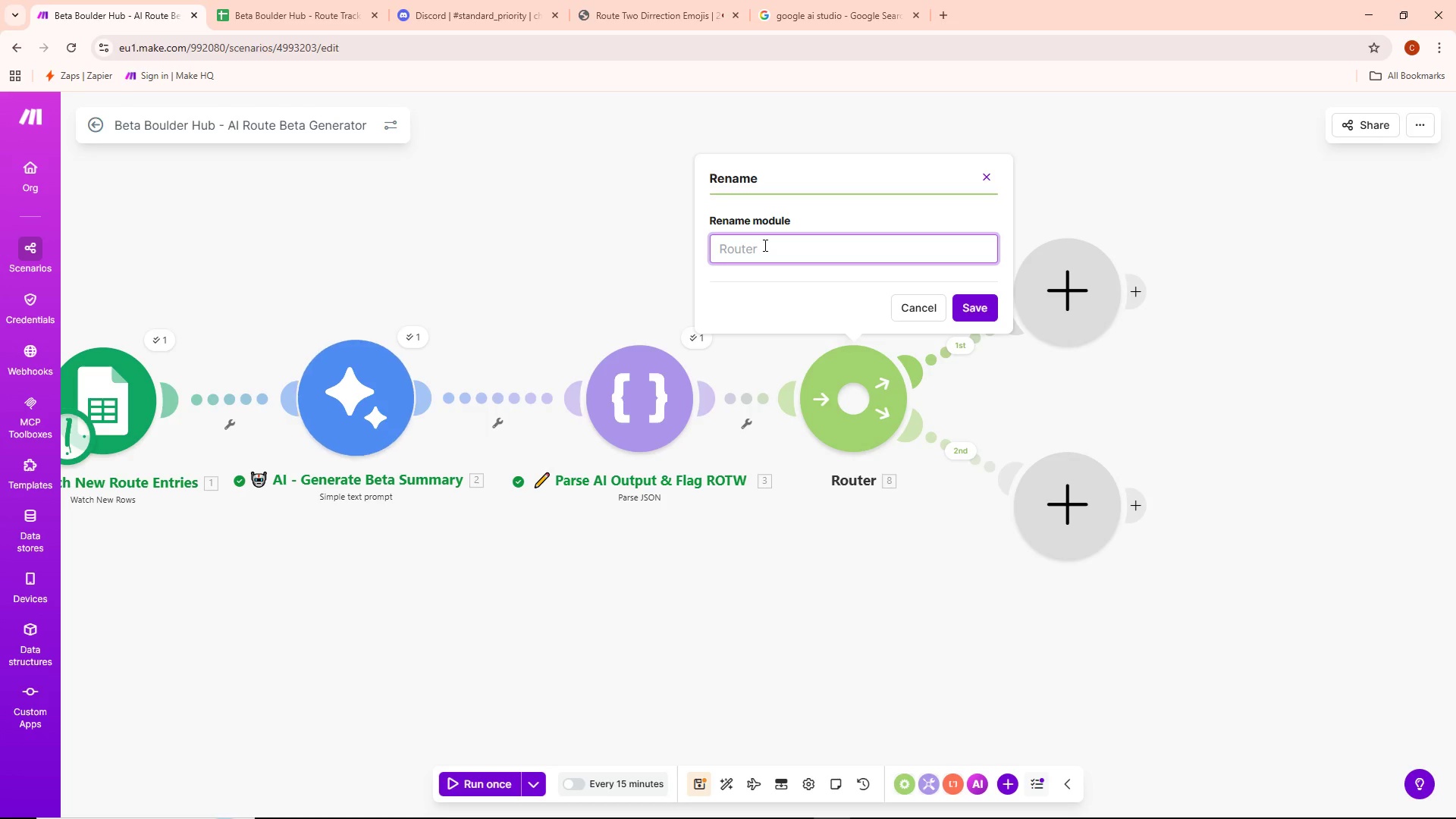 
type(Route - Standard or ROWR)
key(Backspace)
type(T)
key(Backspace)
key(Backspace)
type(TW)
 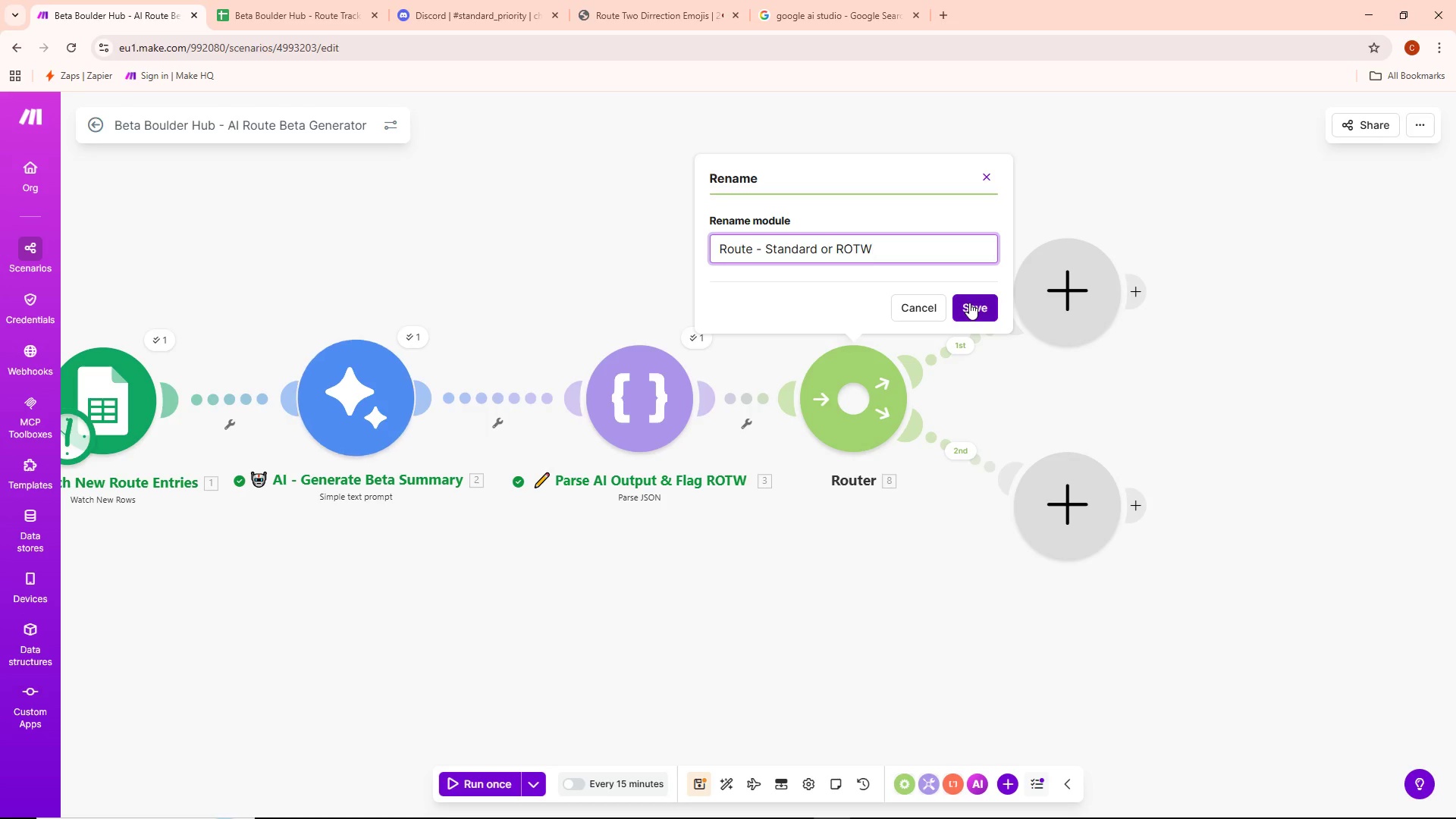 
wait(5.16)
 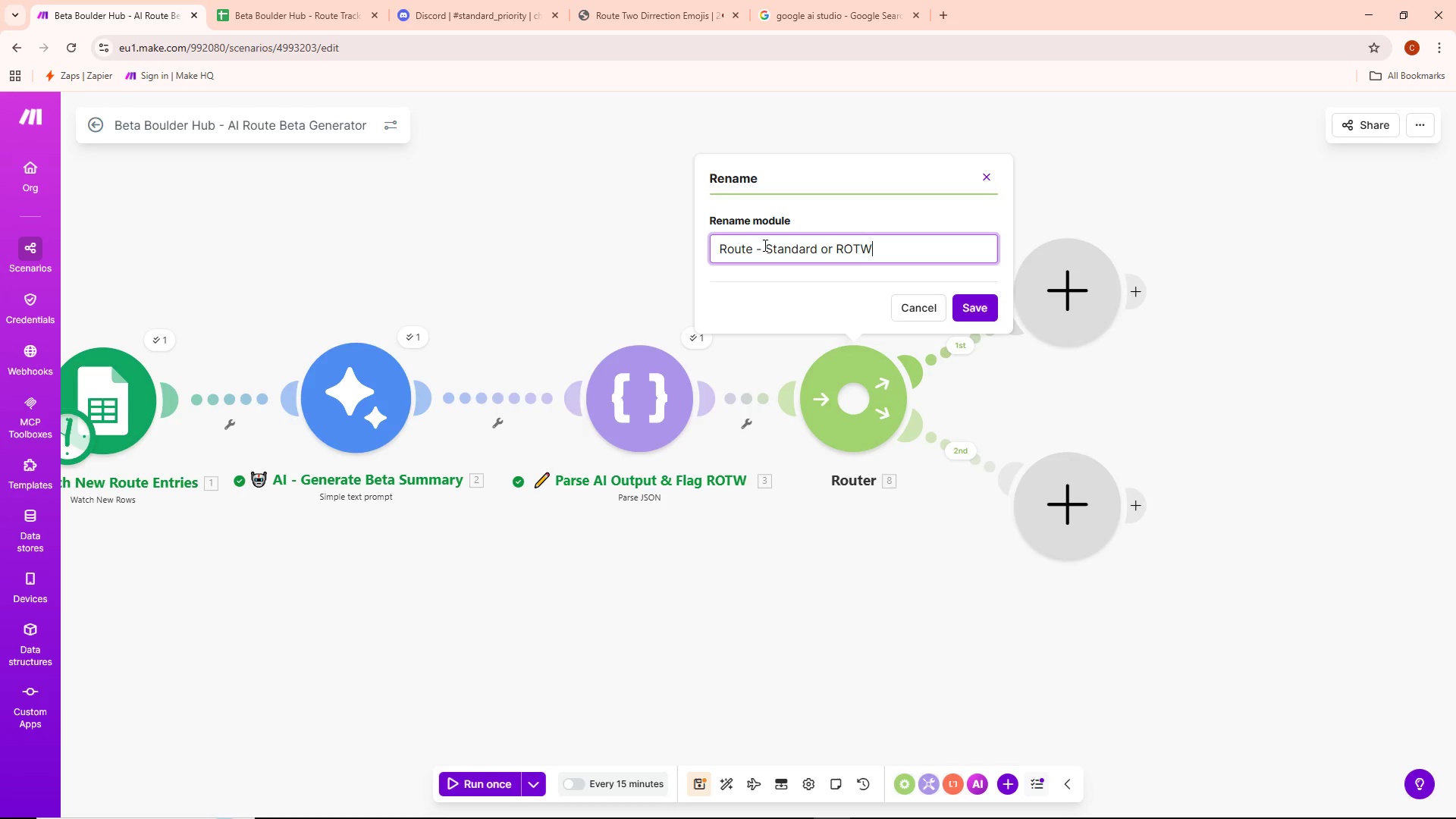 
left_click_drag(start_coordinate=[851, 379], to_coordinate=[879, 380])
 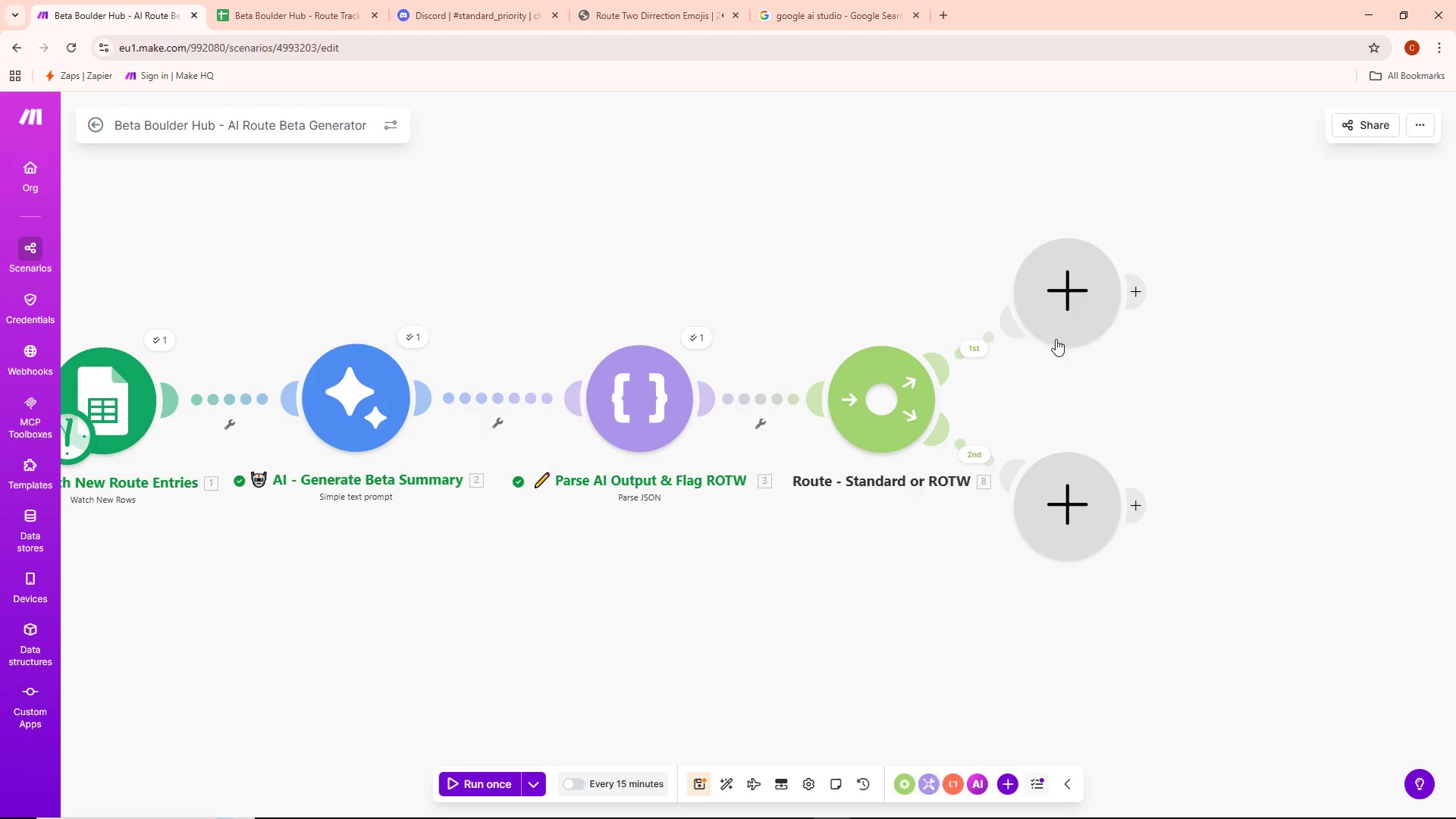 
left_click([1050, 325])
 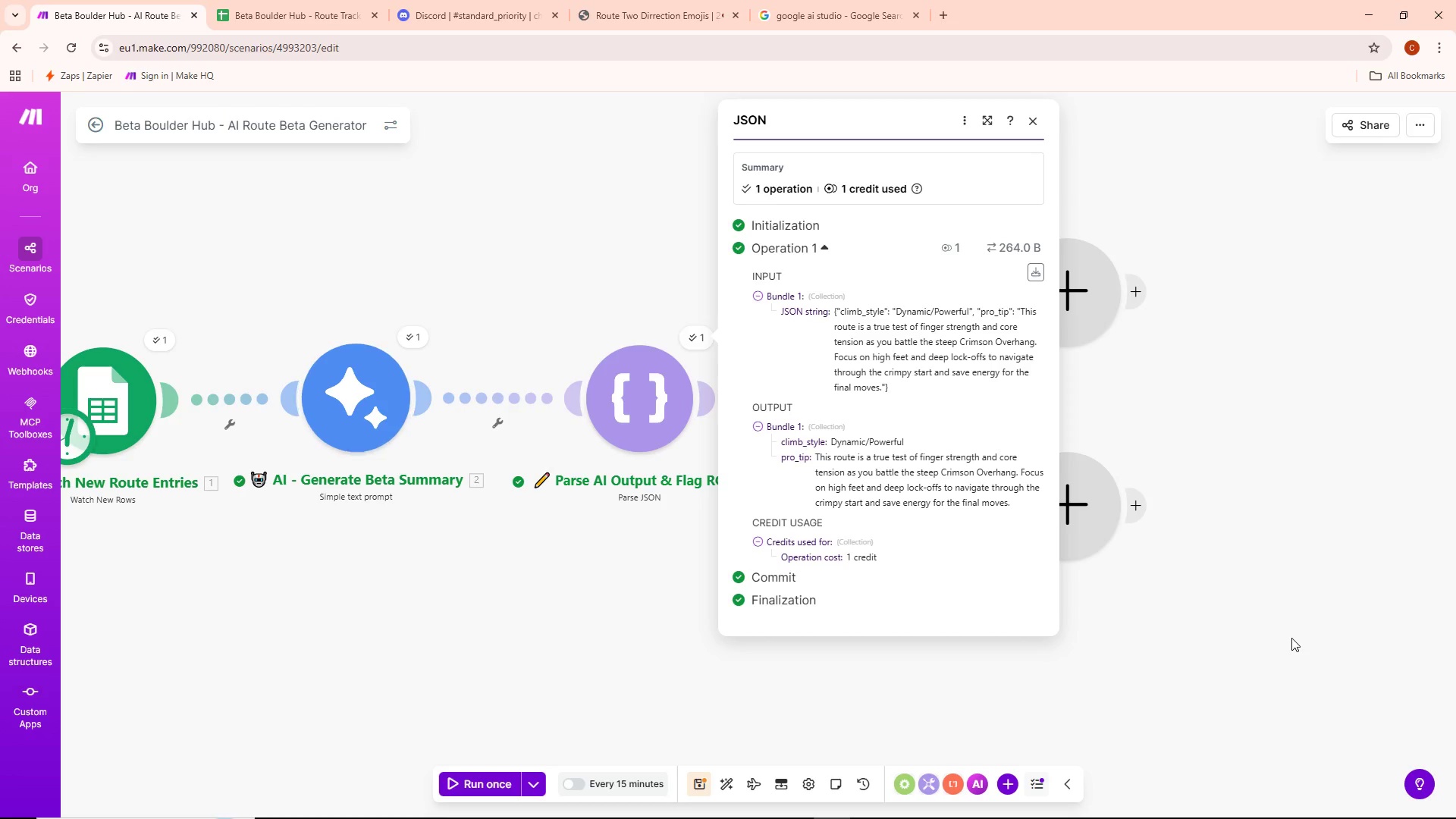 
wait(50.34)
 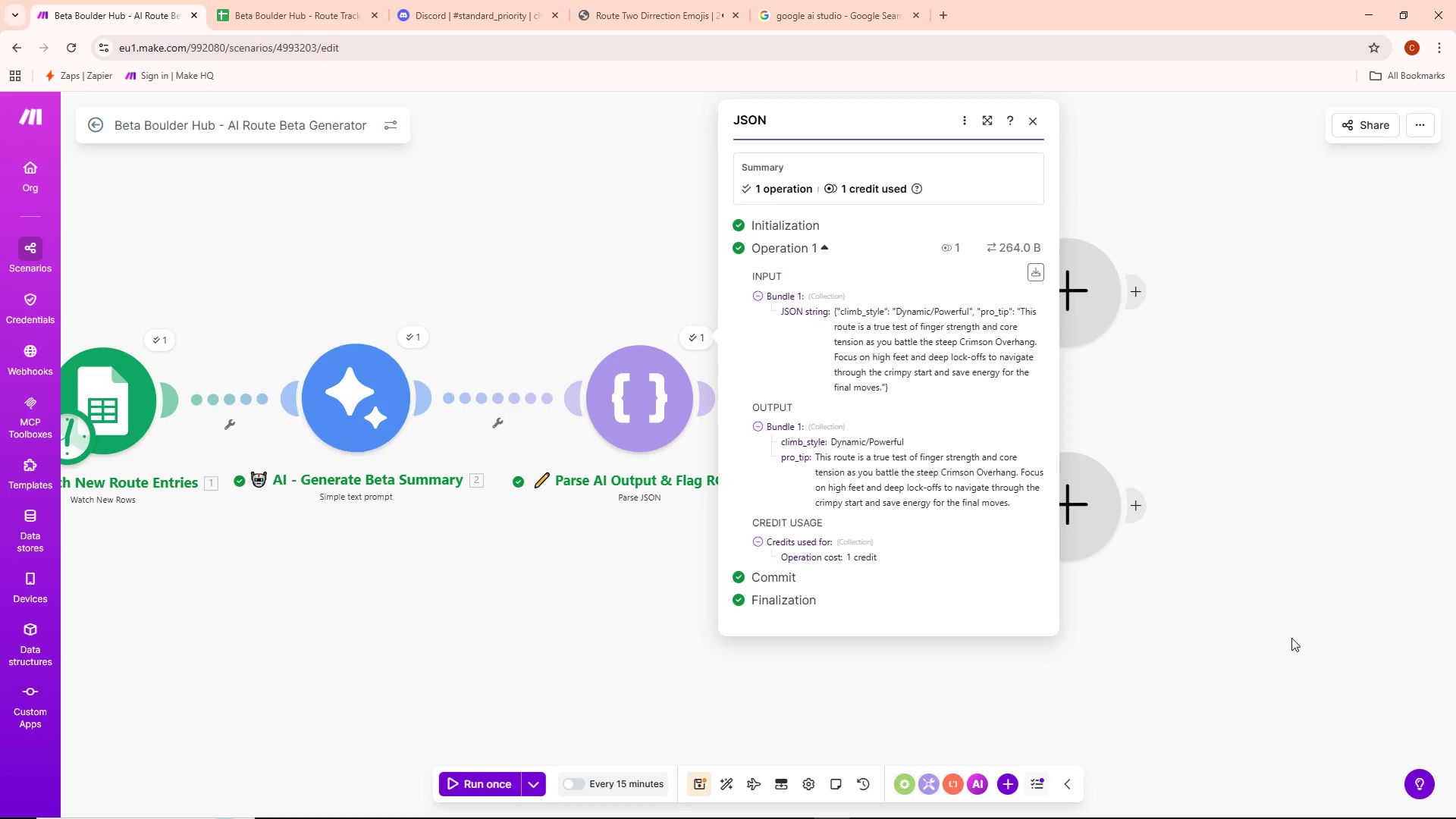 
scroll: coordinate [1297, 588], scroll_direction: down, amount: 2.0
 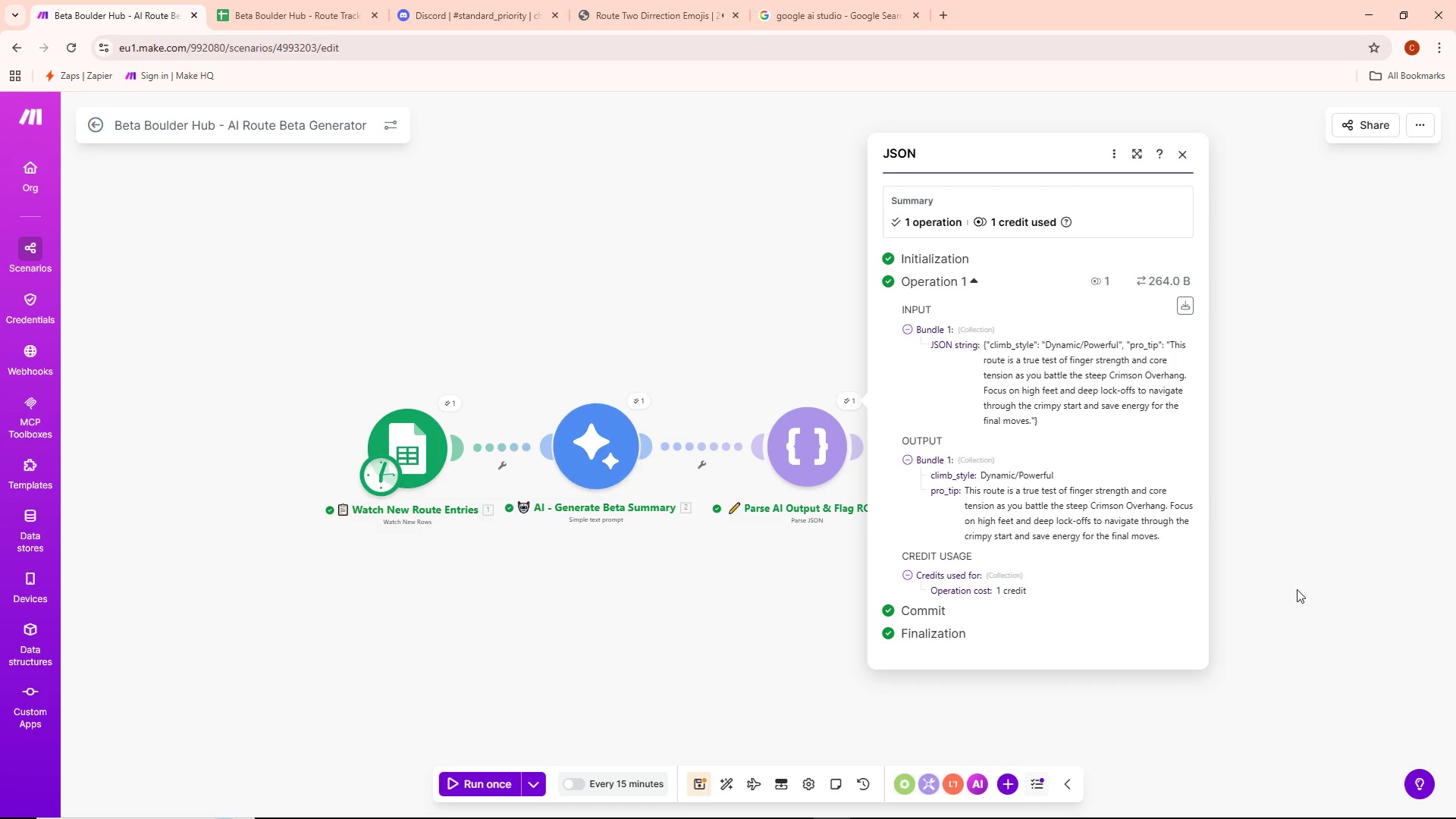 
wait(33.62)
 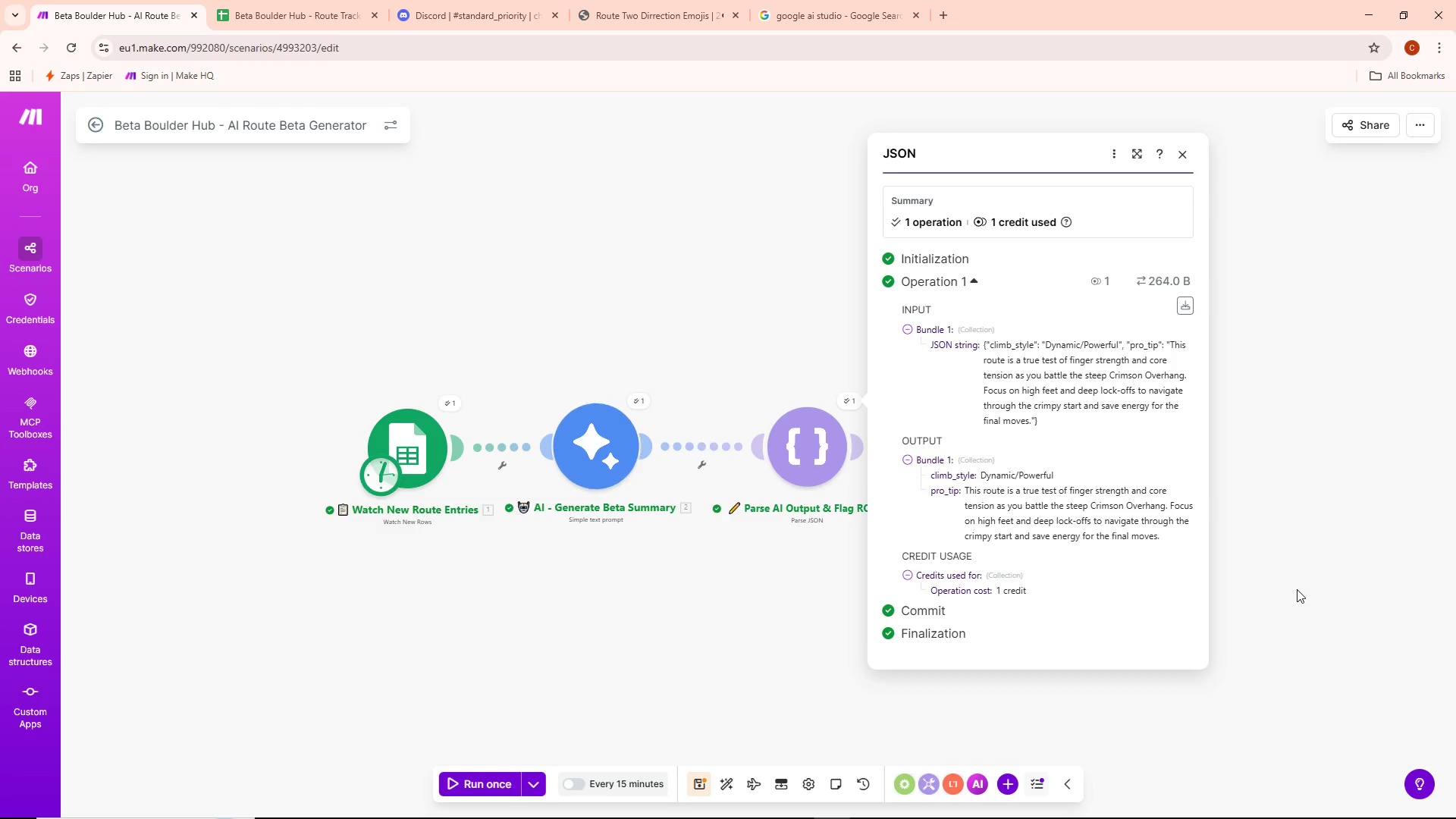 
scroll: coordinate [1102, 544], scroll_direction: down, amount: 2.0
 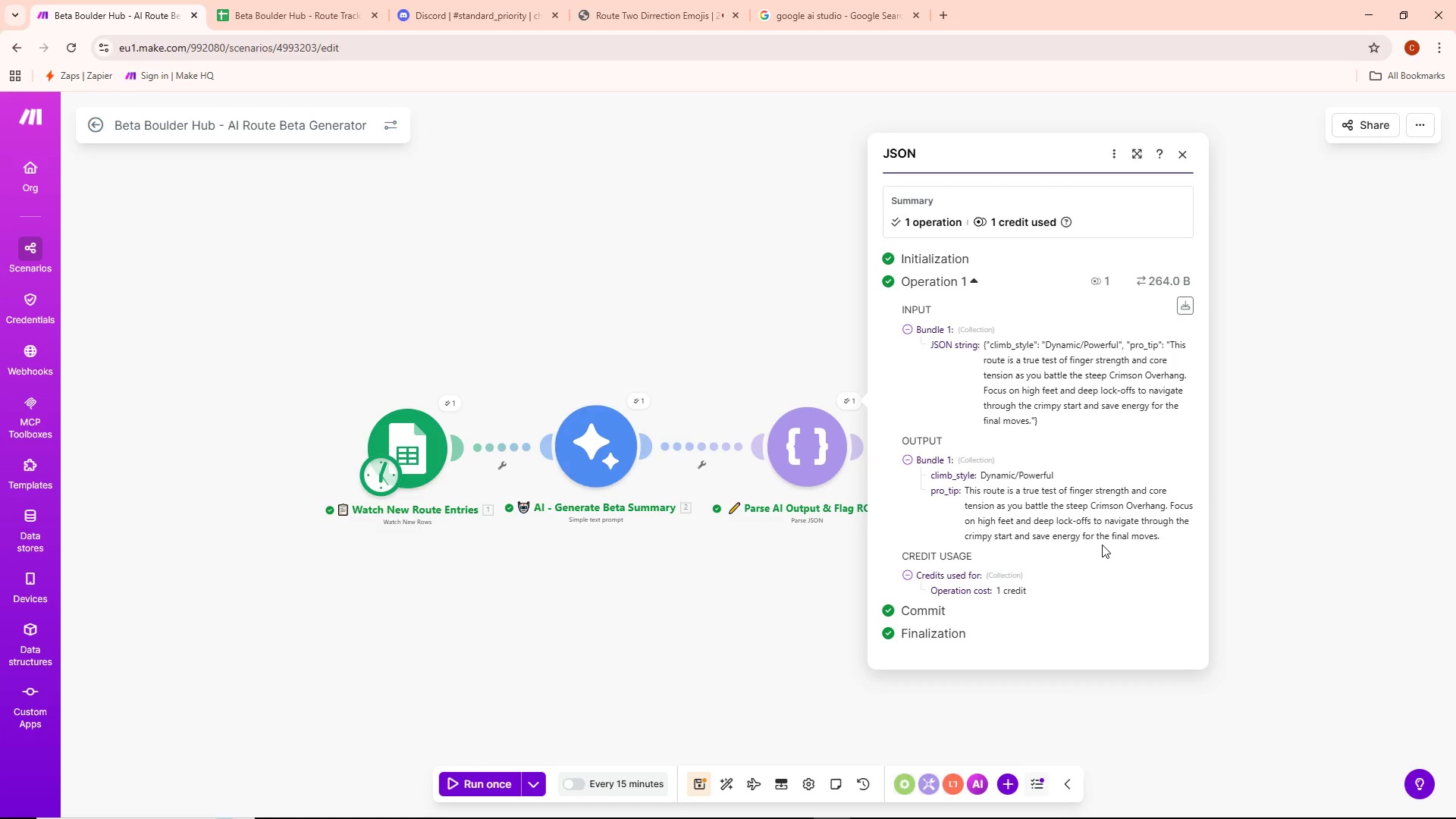 
wait(5.5)
 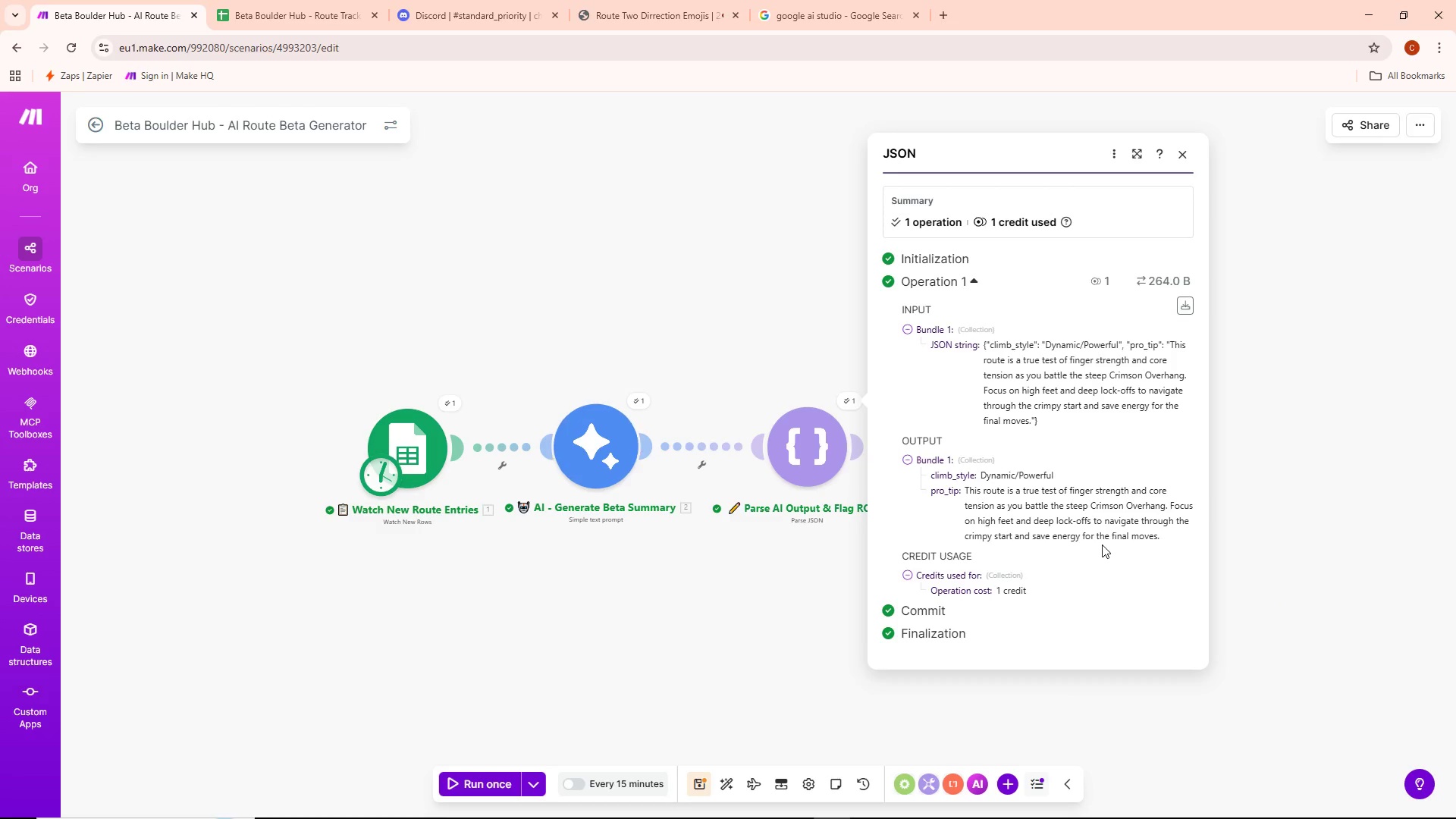 
scroll: coordinate [1094, 551], scroll_direction: down, amount: 1.0
 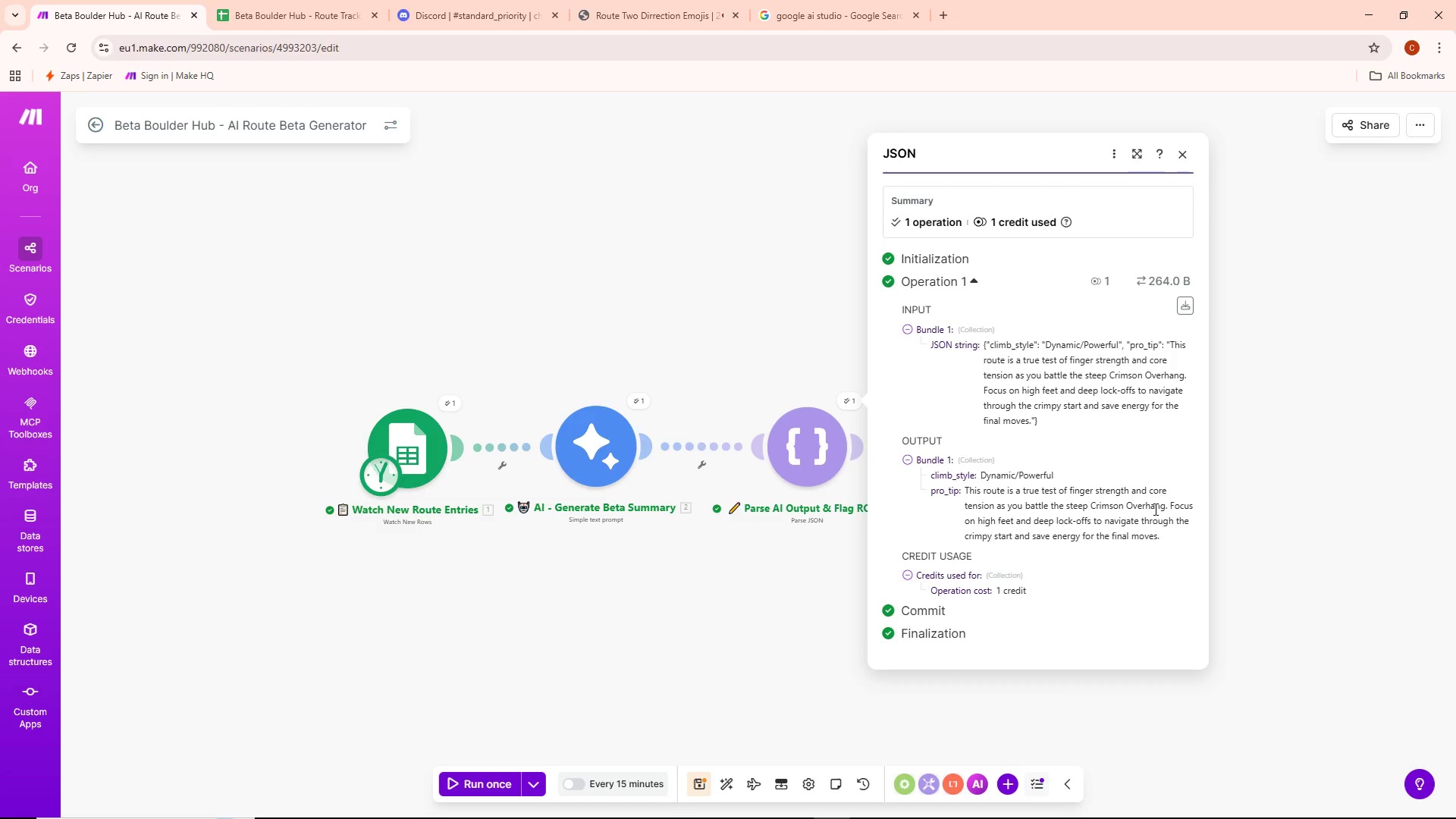 
wait(33.52)
 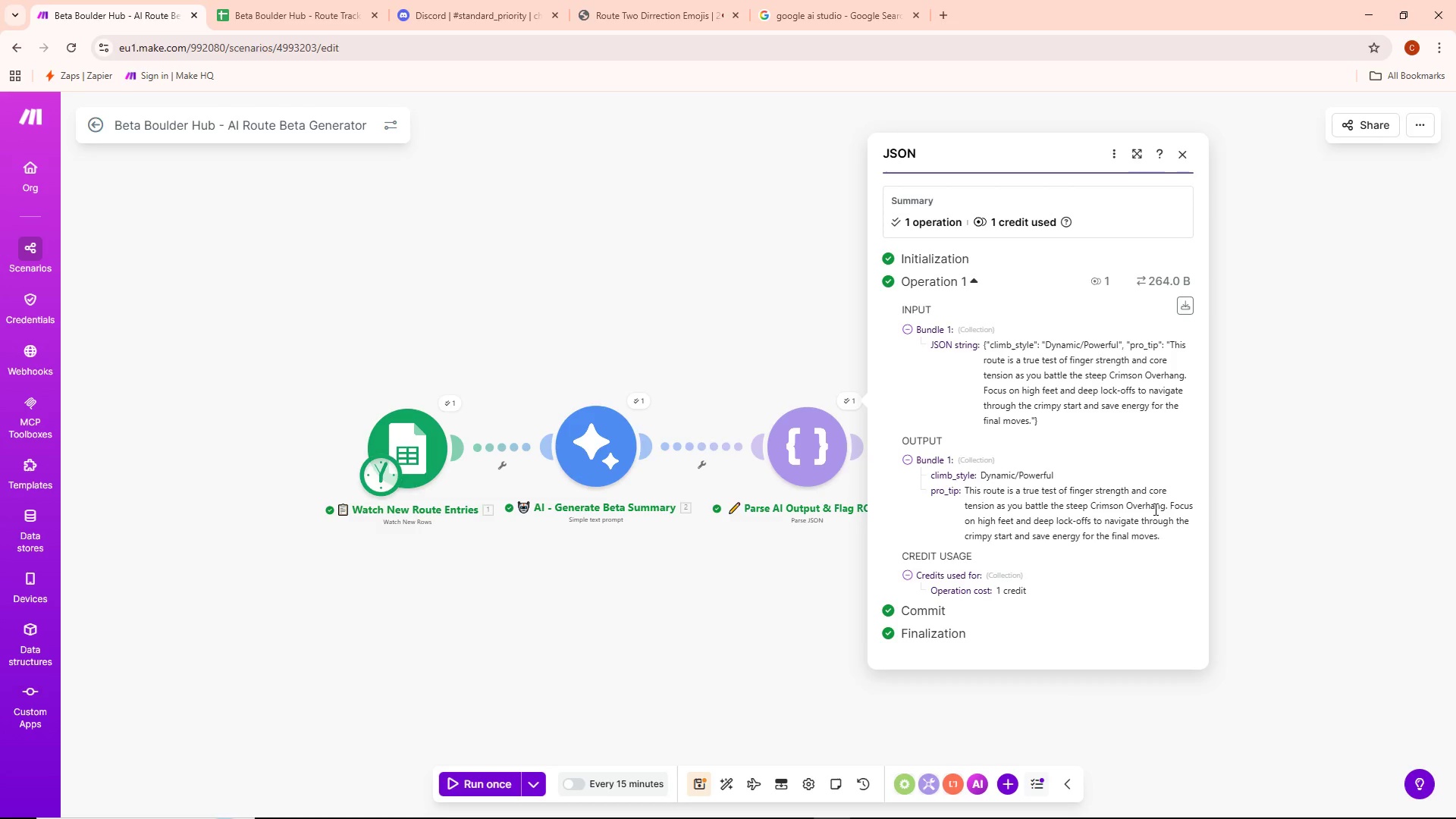 
scroll: coordinate [1059, 502], scroll_direction: down, amount: 2.0
 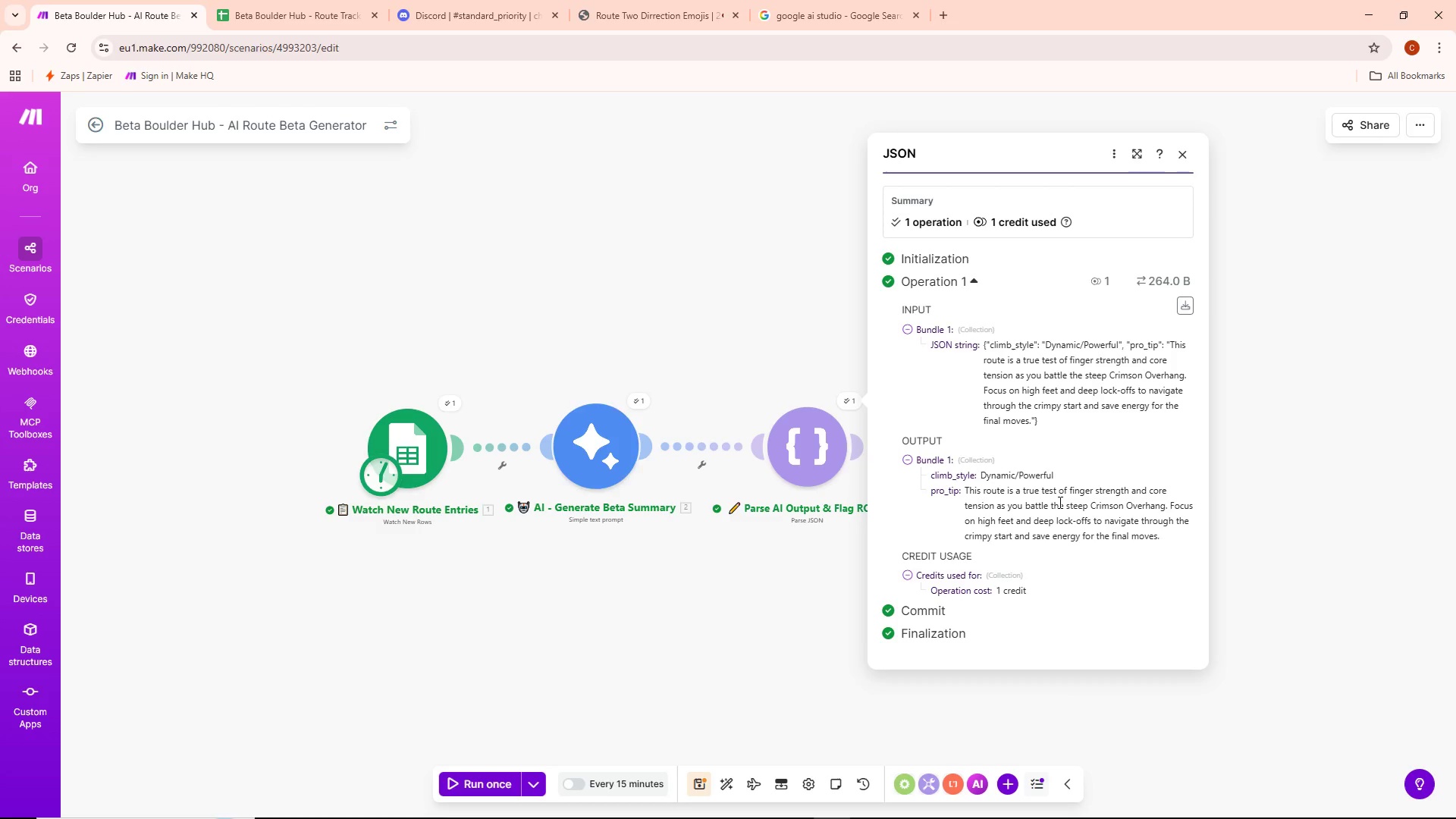 
wait(7.12)
 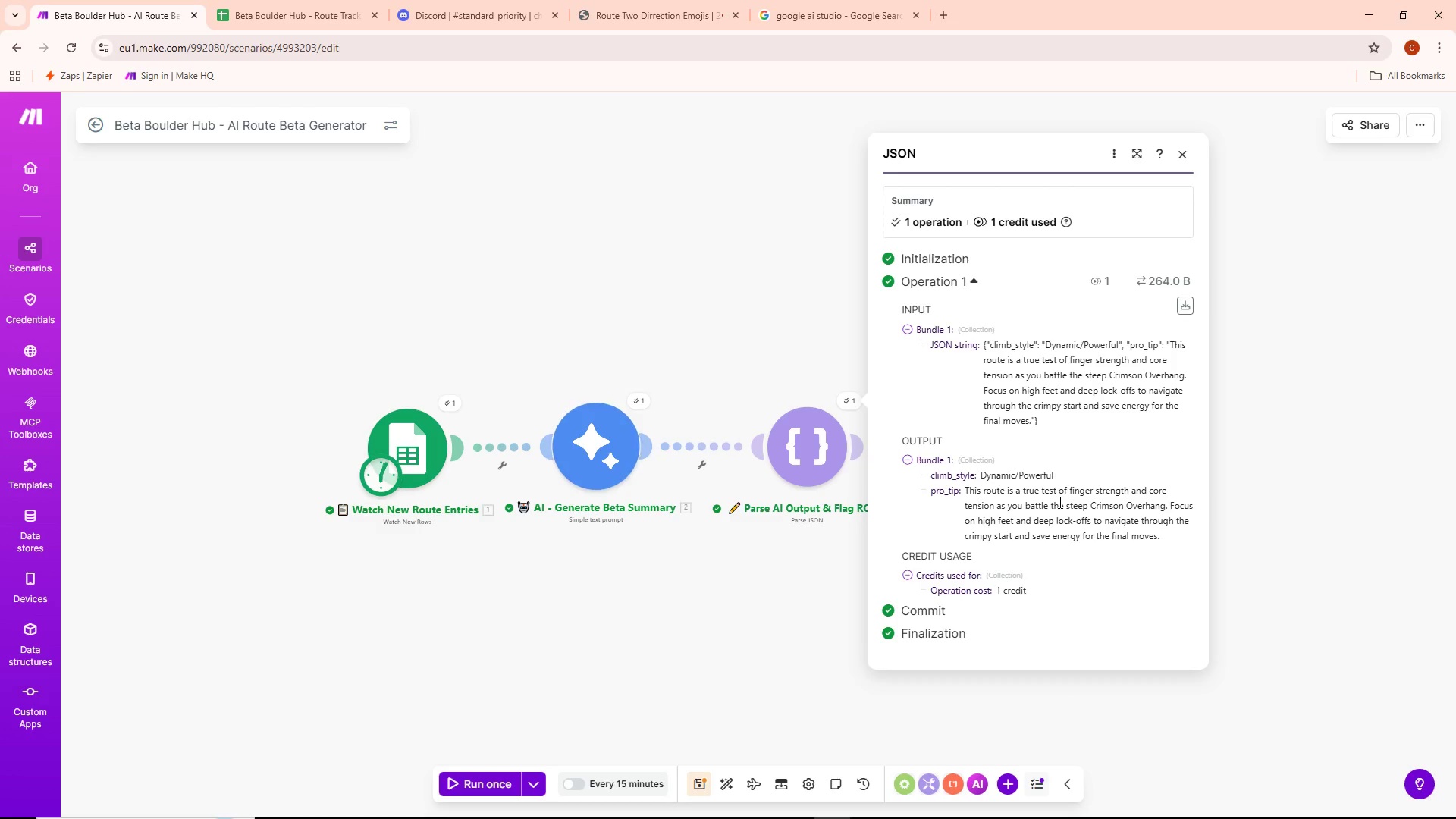 
scroll: coordinate [628, 264], scroll_direction: down, amount: 2.0
 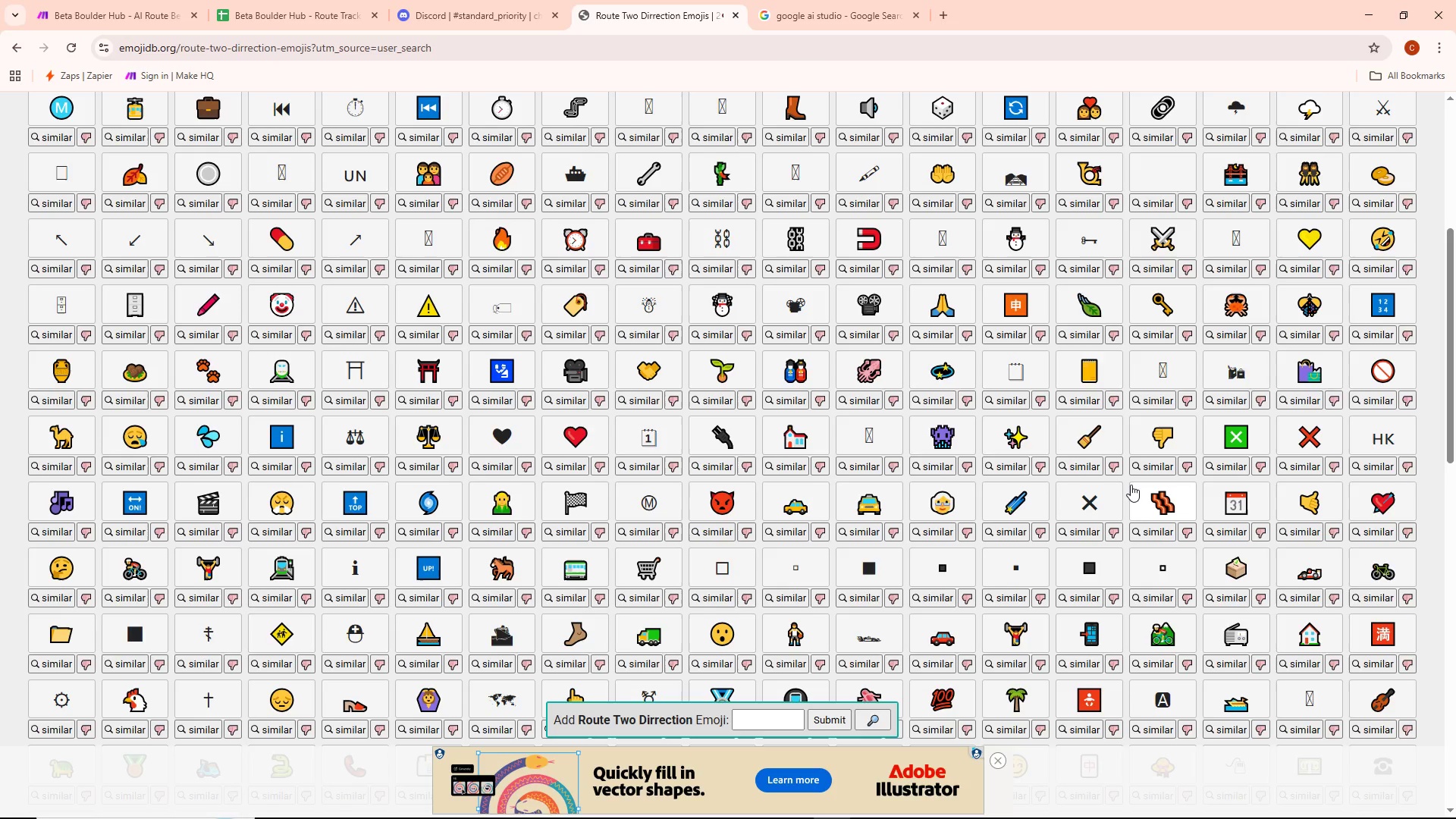 
wait(13.78)
 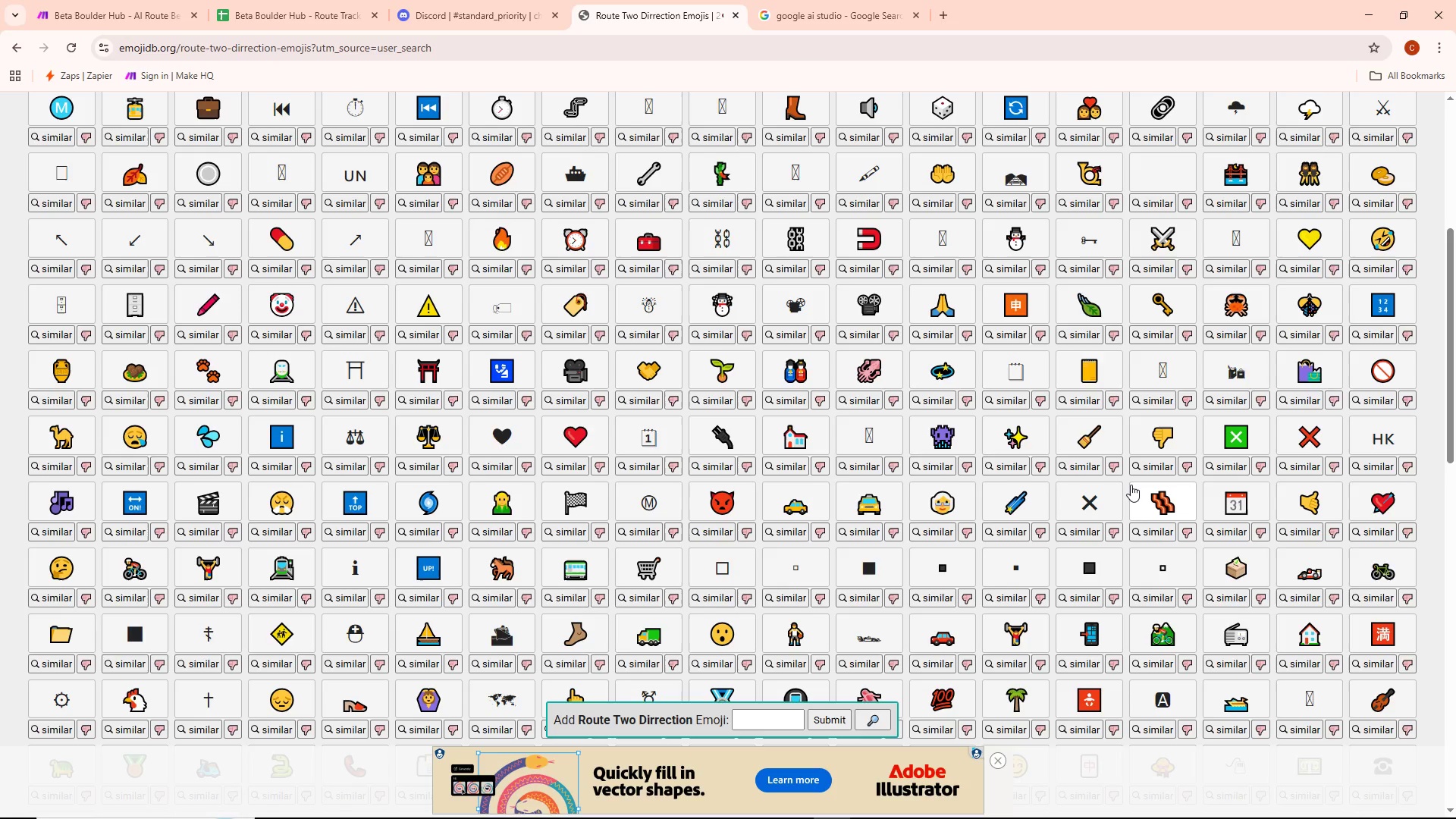 
scroll: coordinate [1131, 485], scroll_direction: down, amount: 1.0
 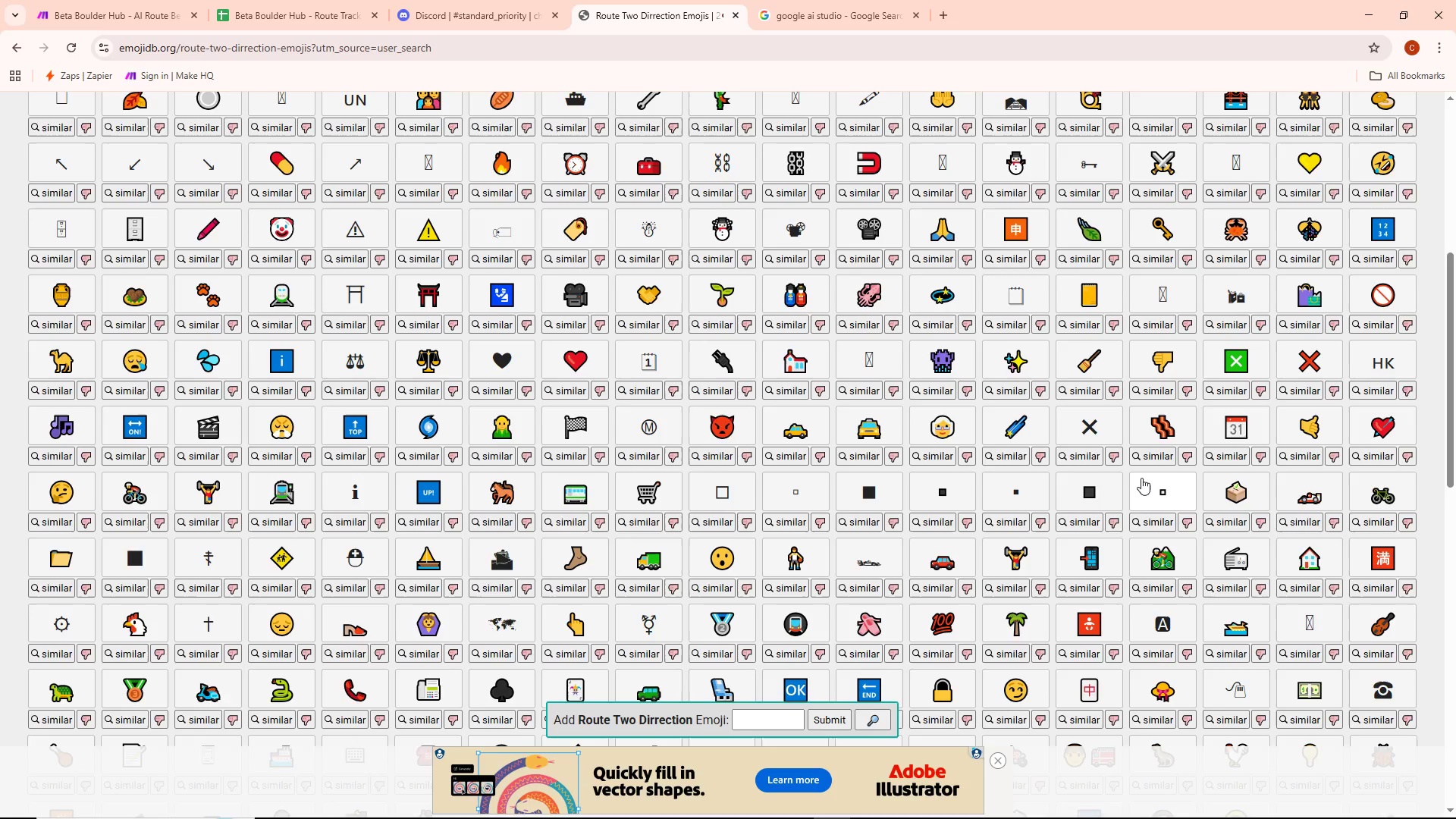 
wait(17.28)
 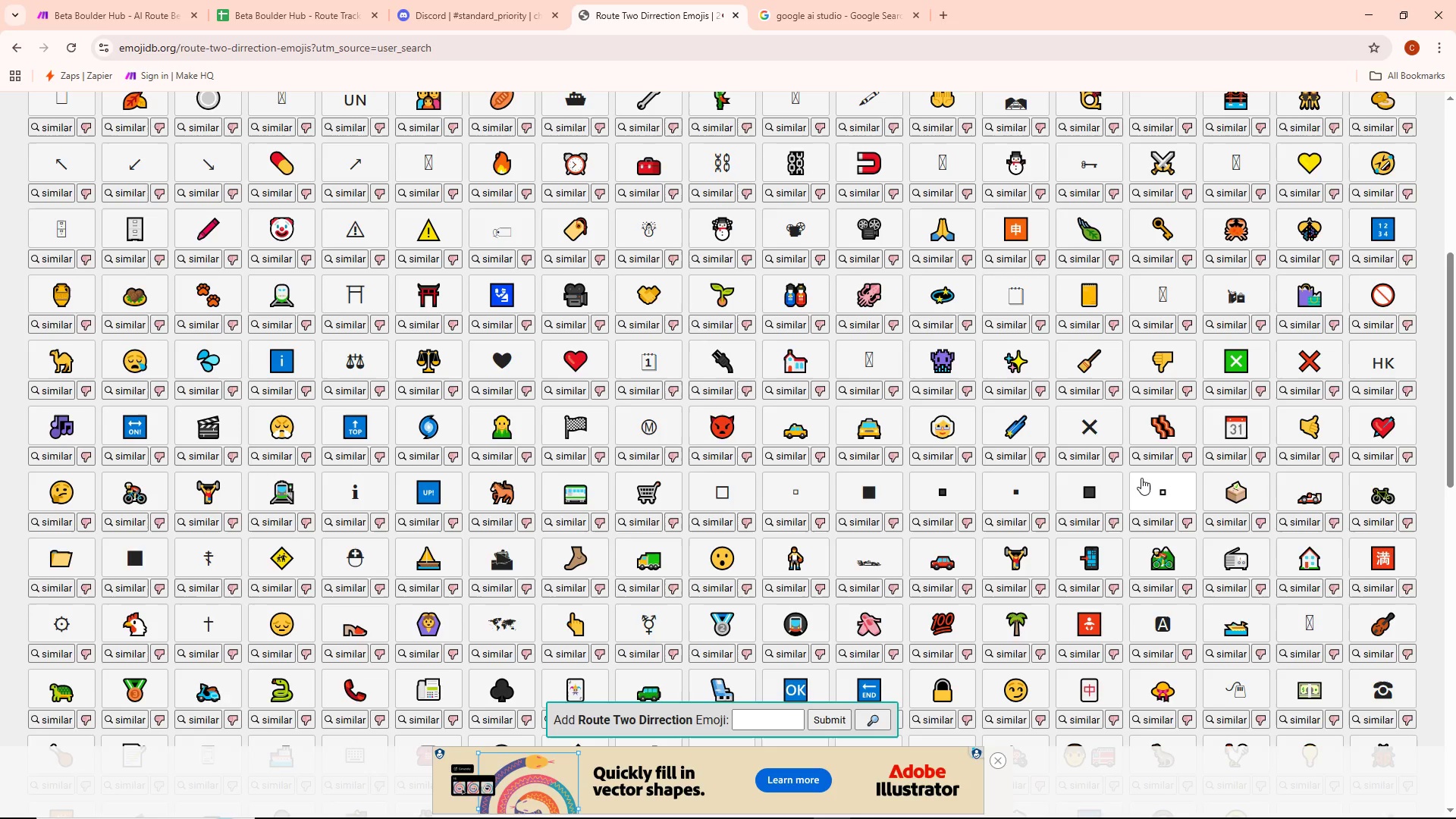 
key(Alt+AltLeft)
 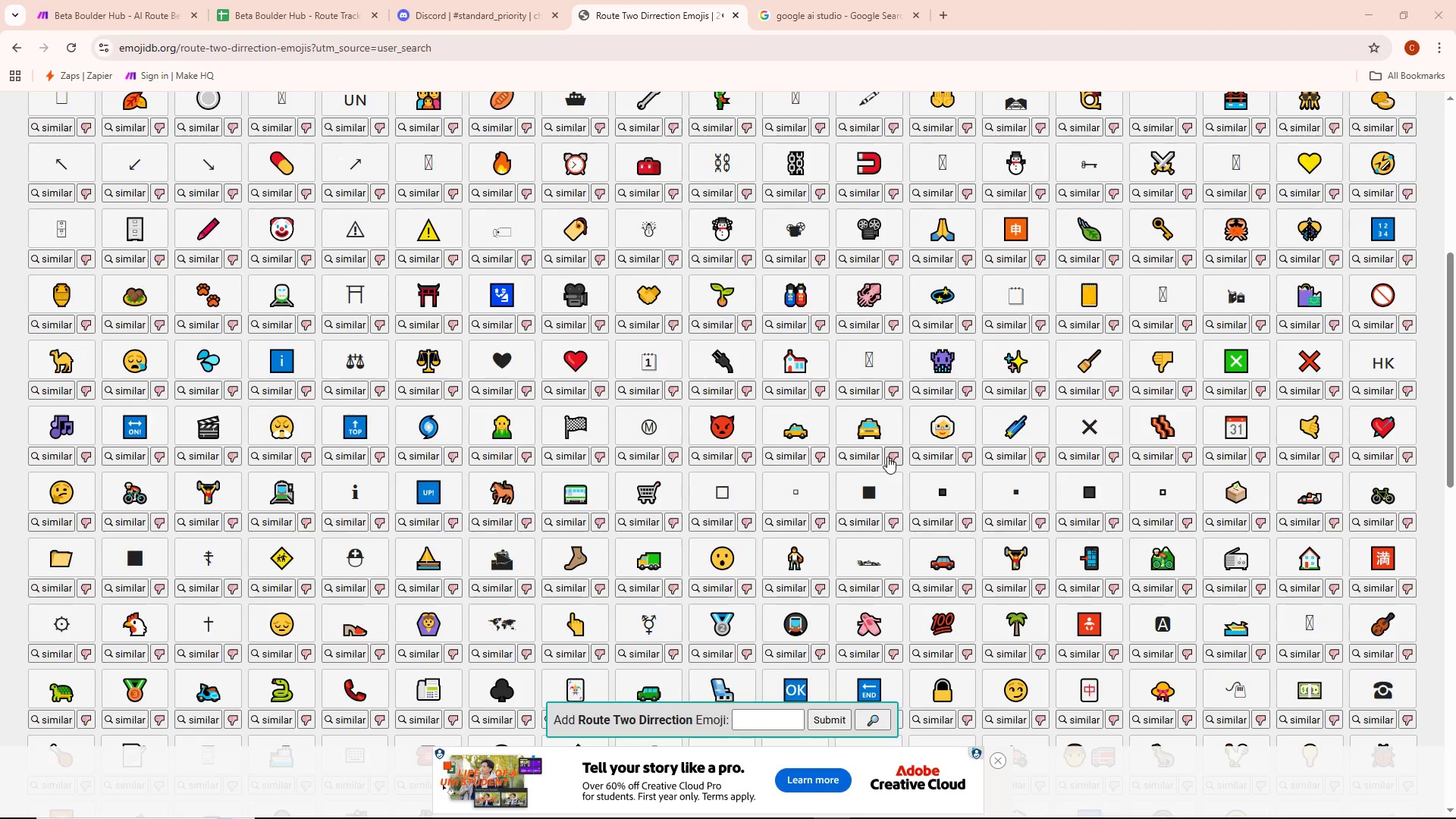 
key(Alt+Tab)